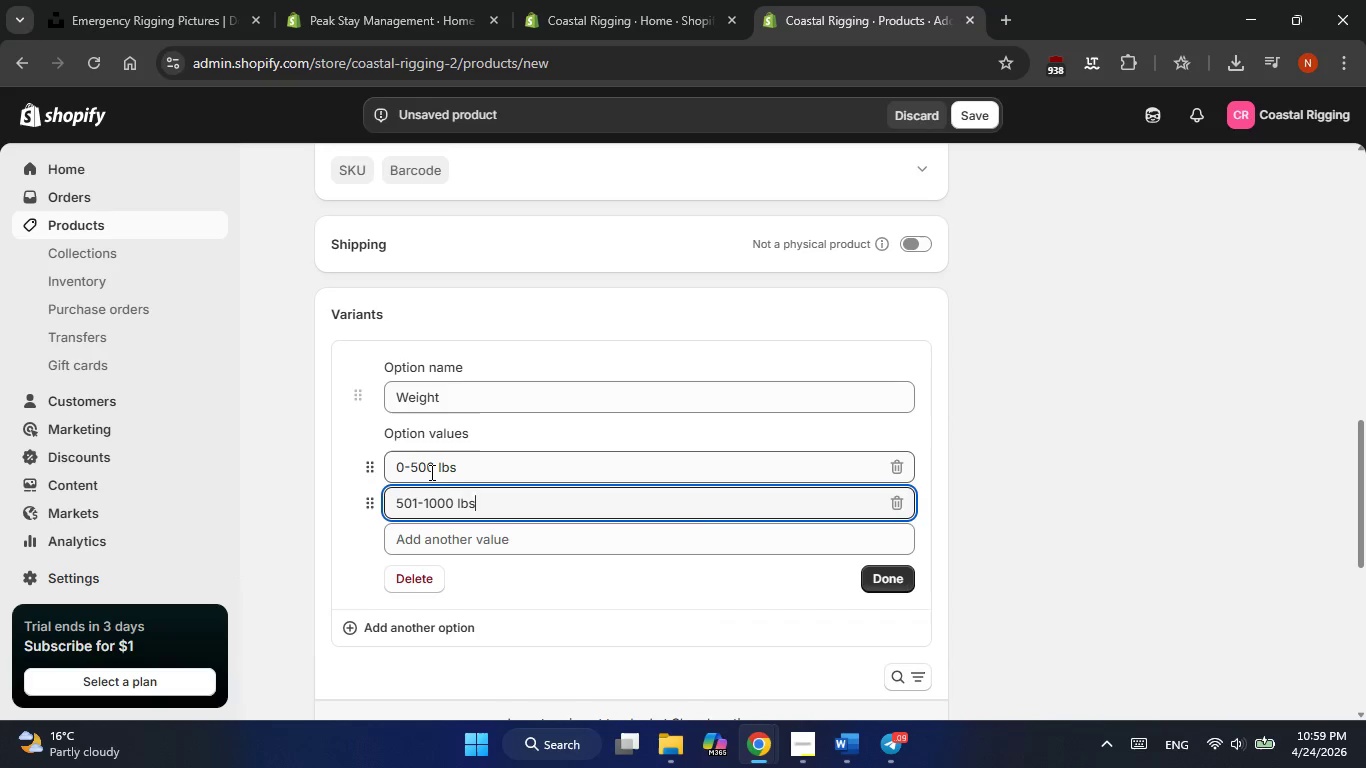 
key(Enter)
 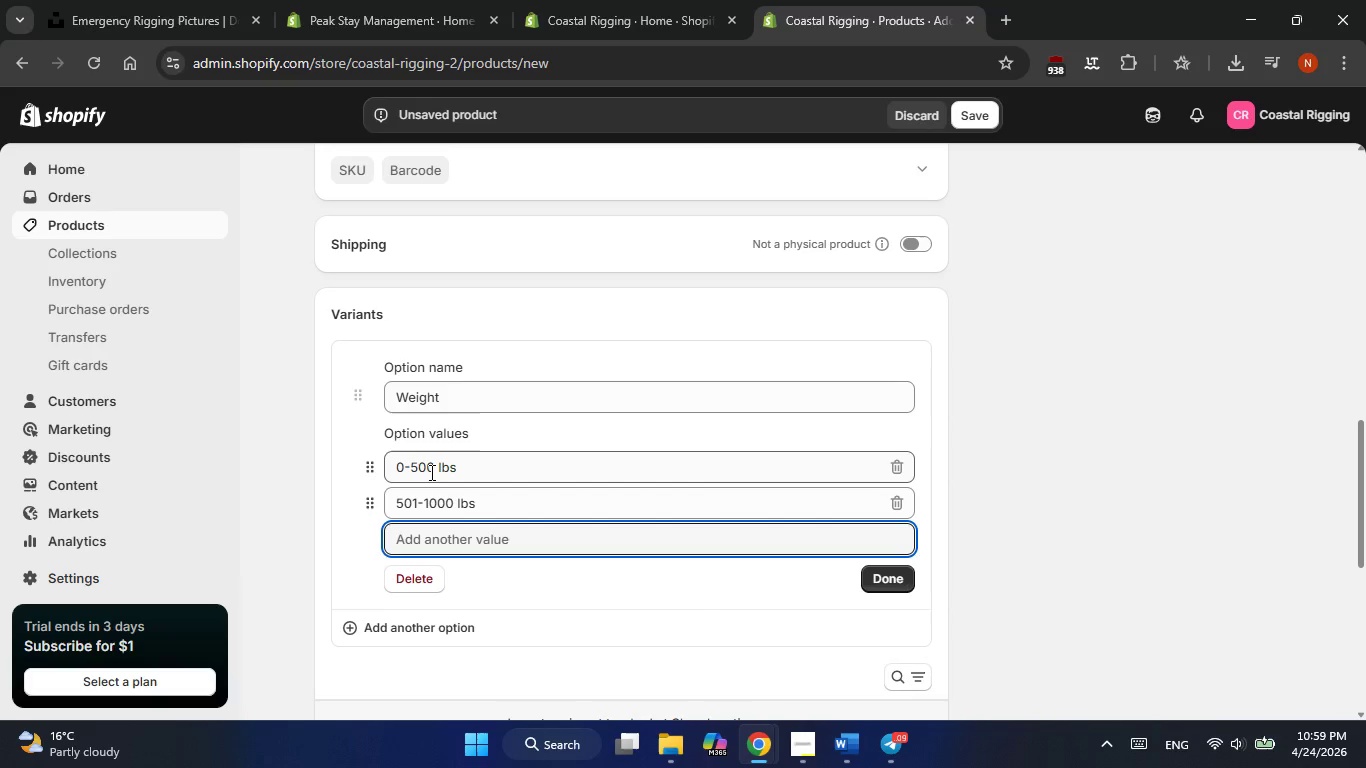 
type(1001-2000 lbs)
 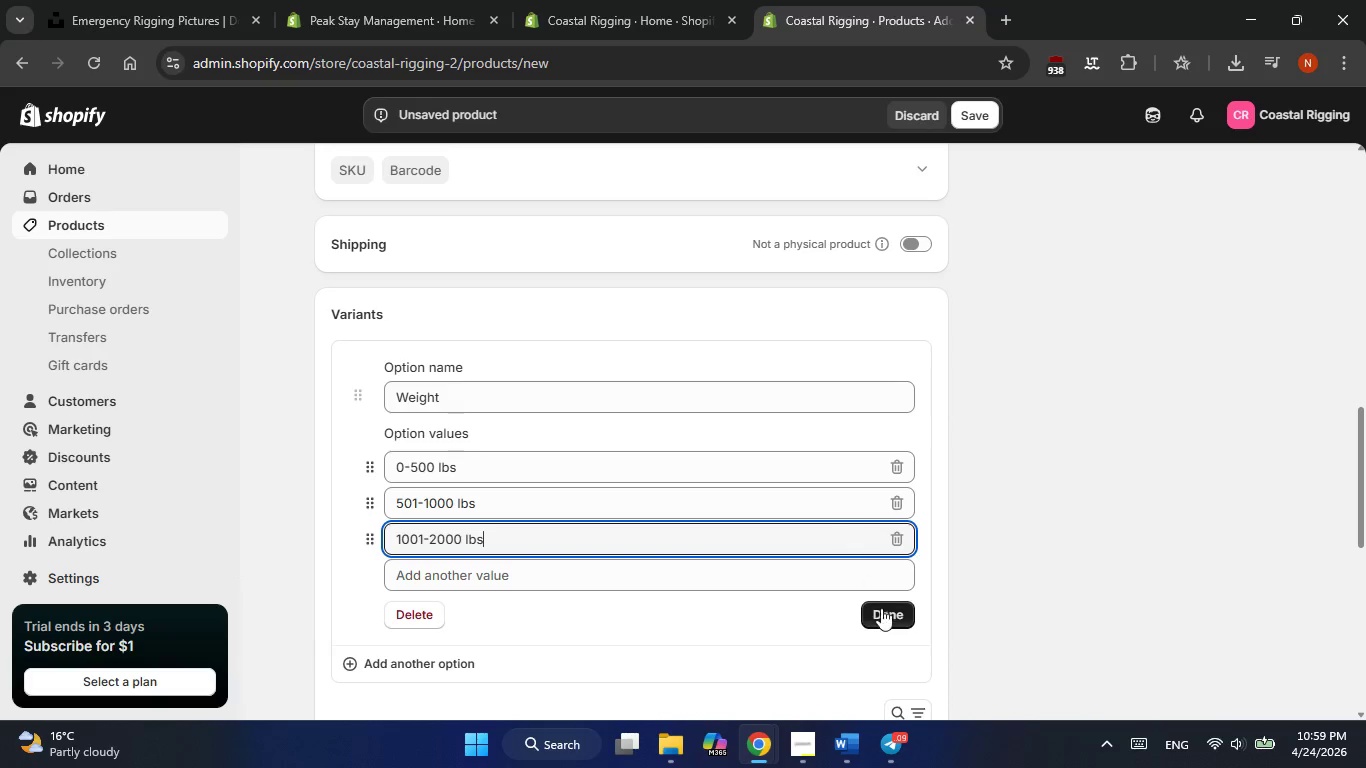 
left_click([883, 616])
 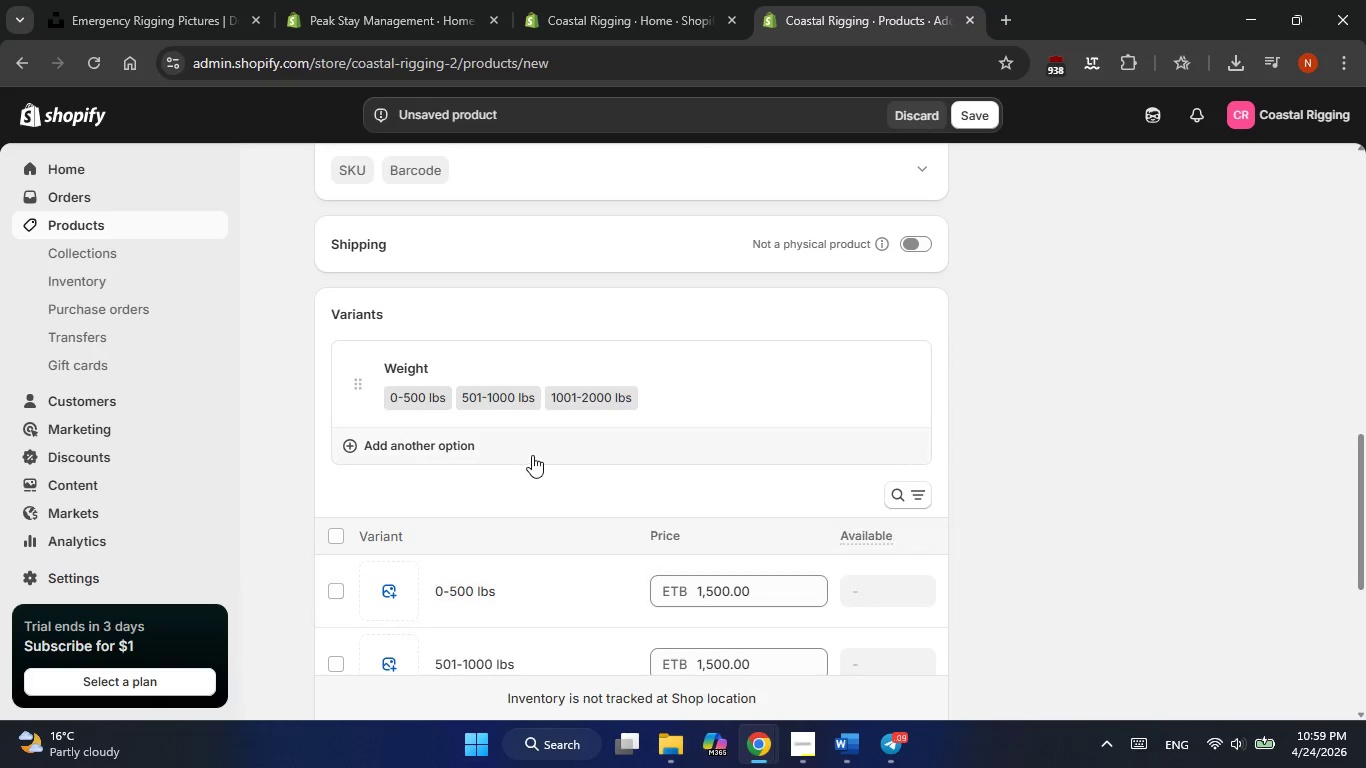 
left_click([450, 445])
 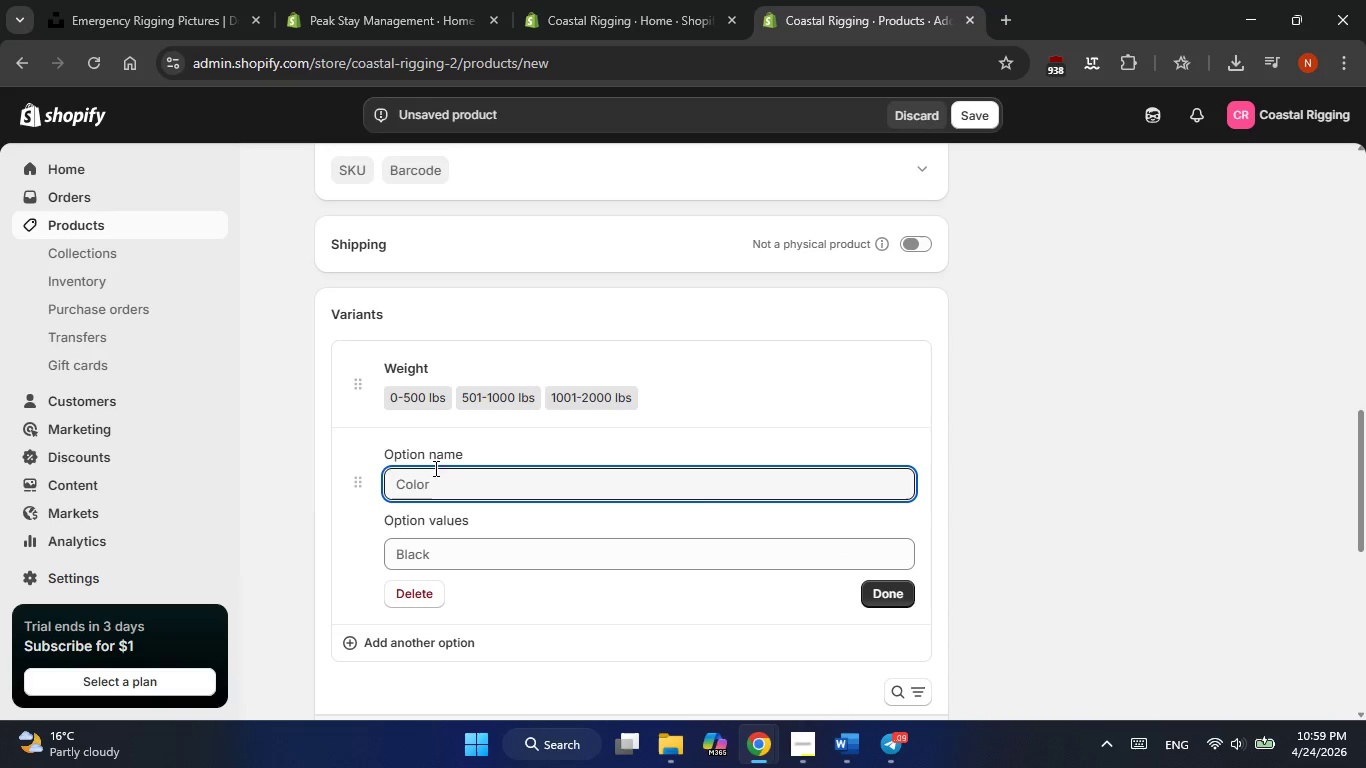 
left_click([425, 479])
 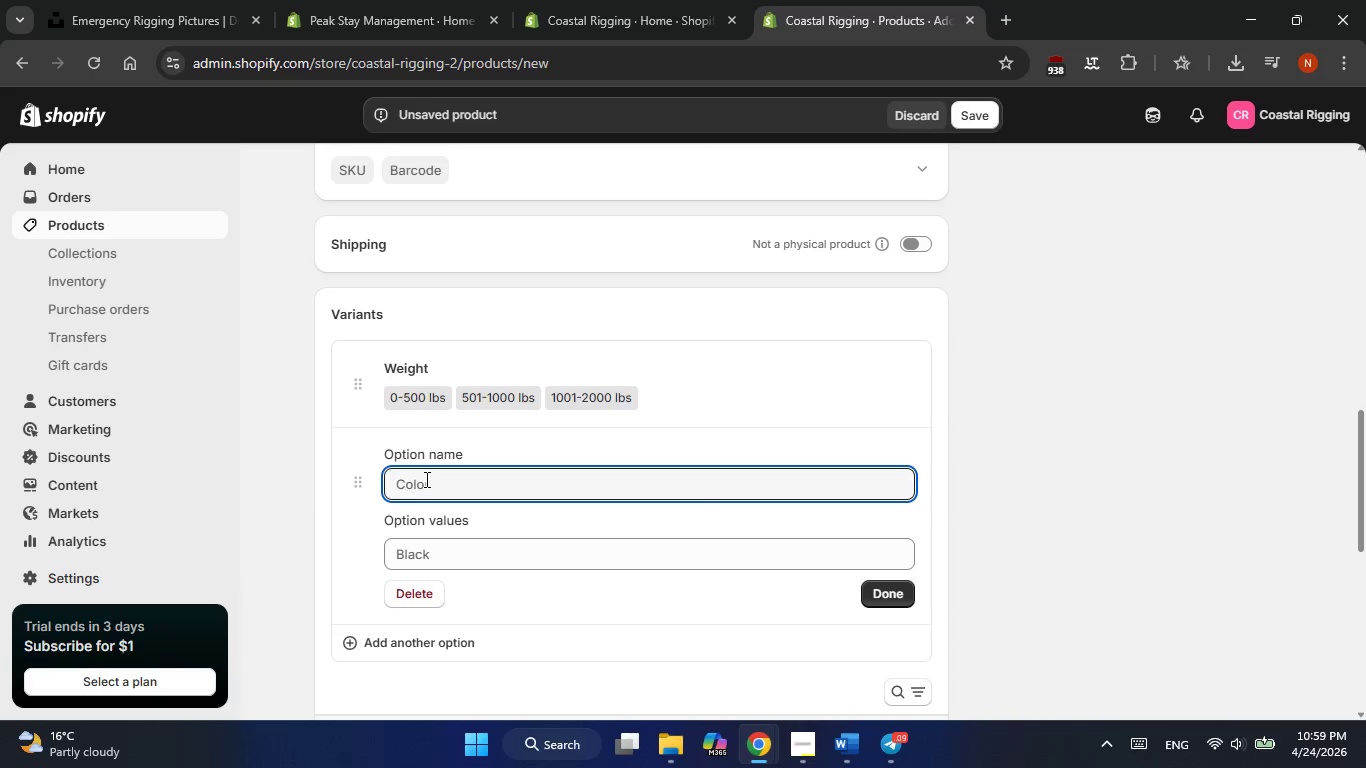 
wait(6.95)
 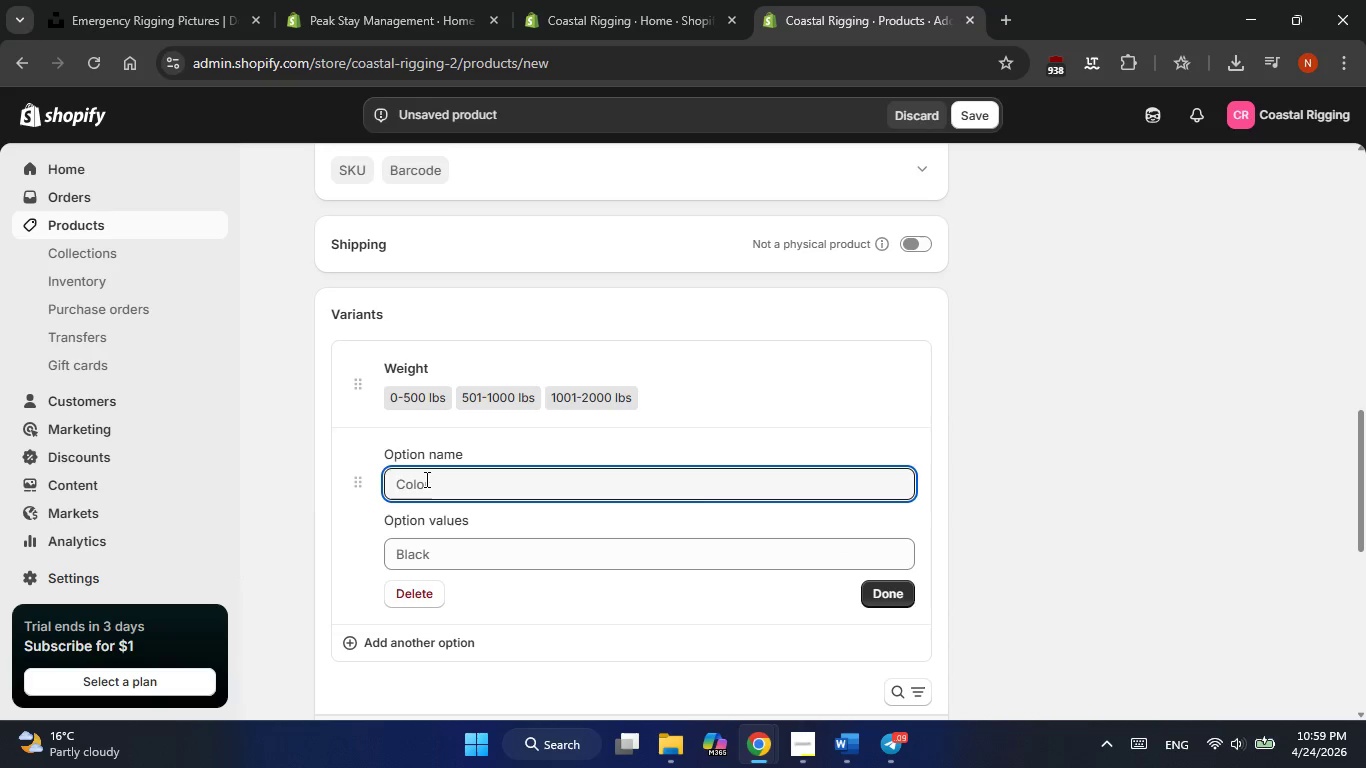 
left_click([425, 479])
 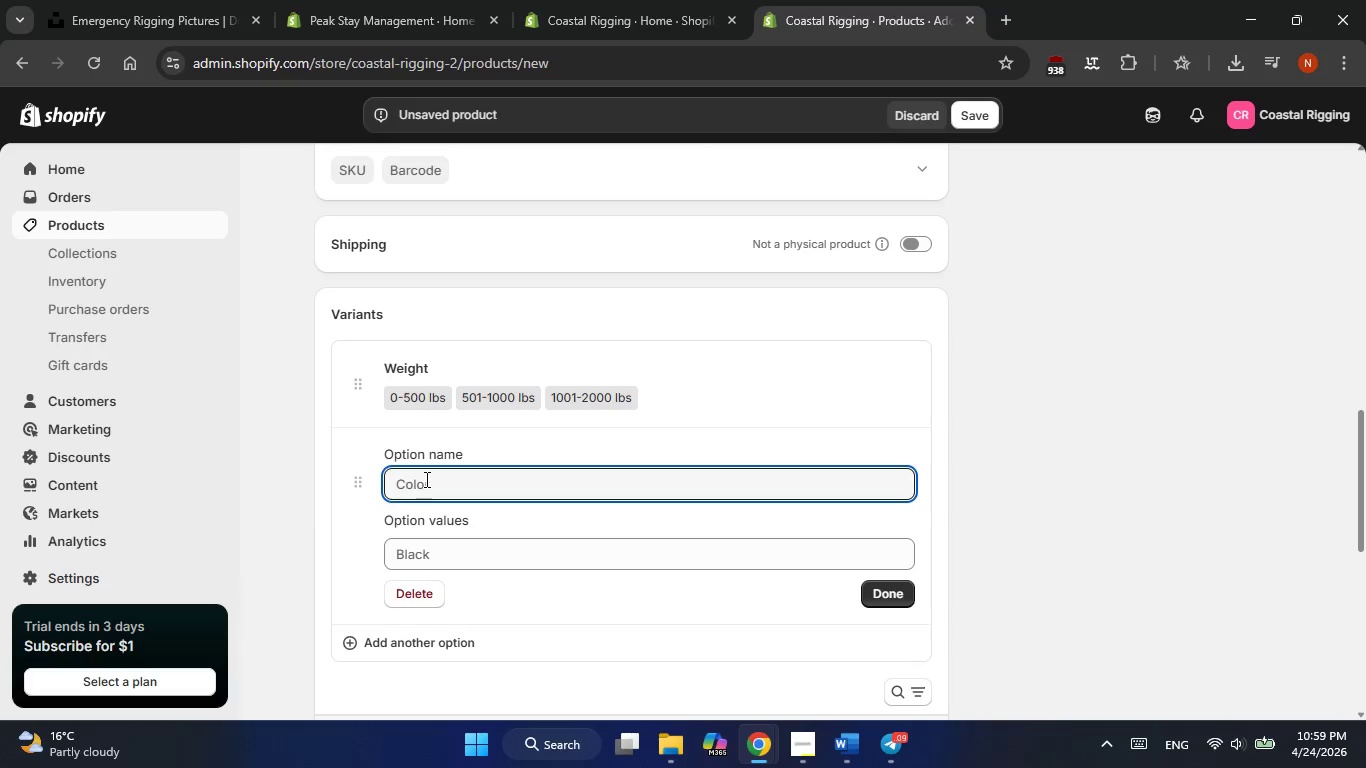 
left_click([442, 488])
 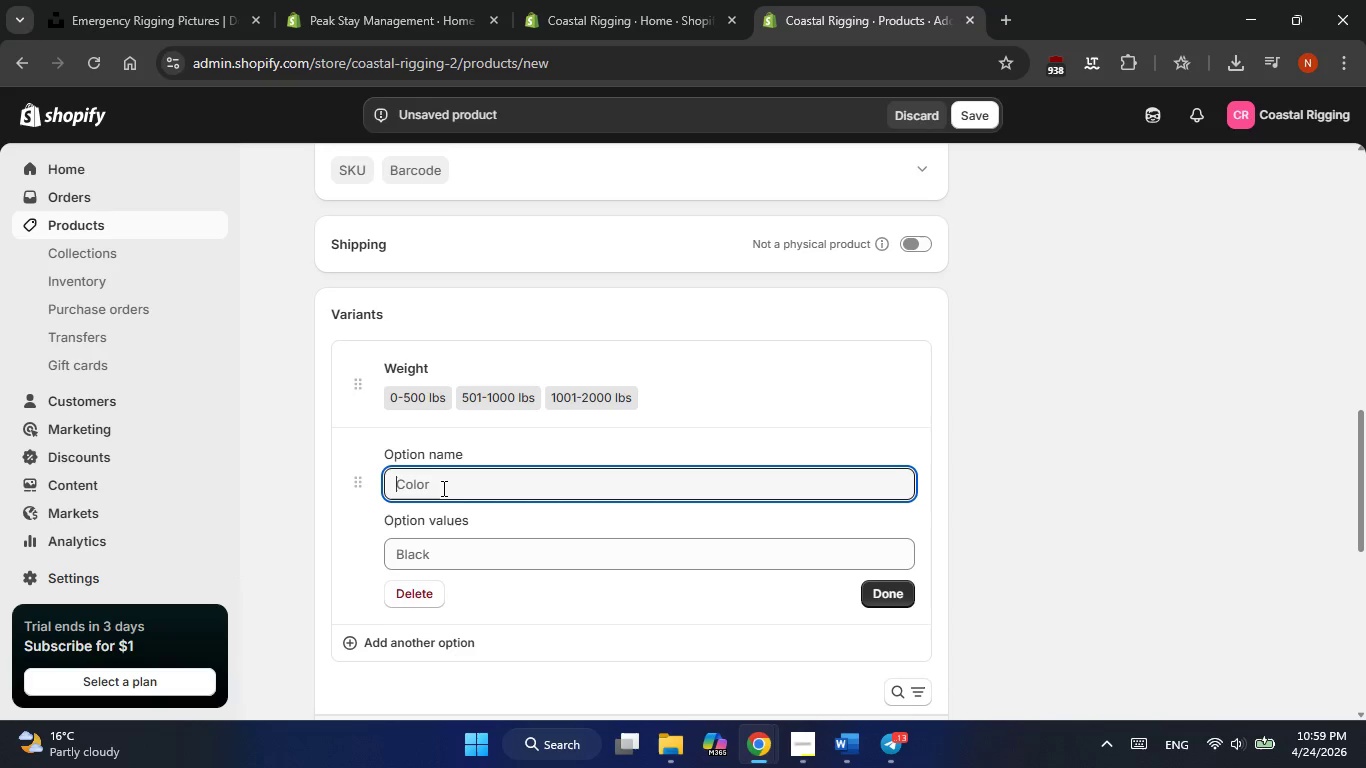 
wait(11.31)
 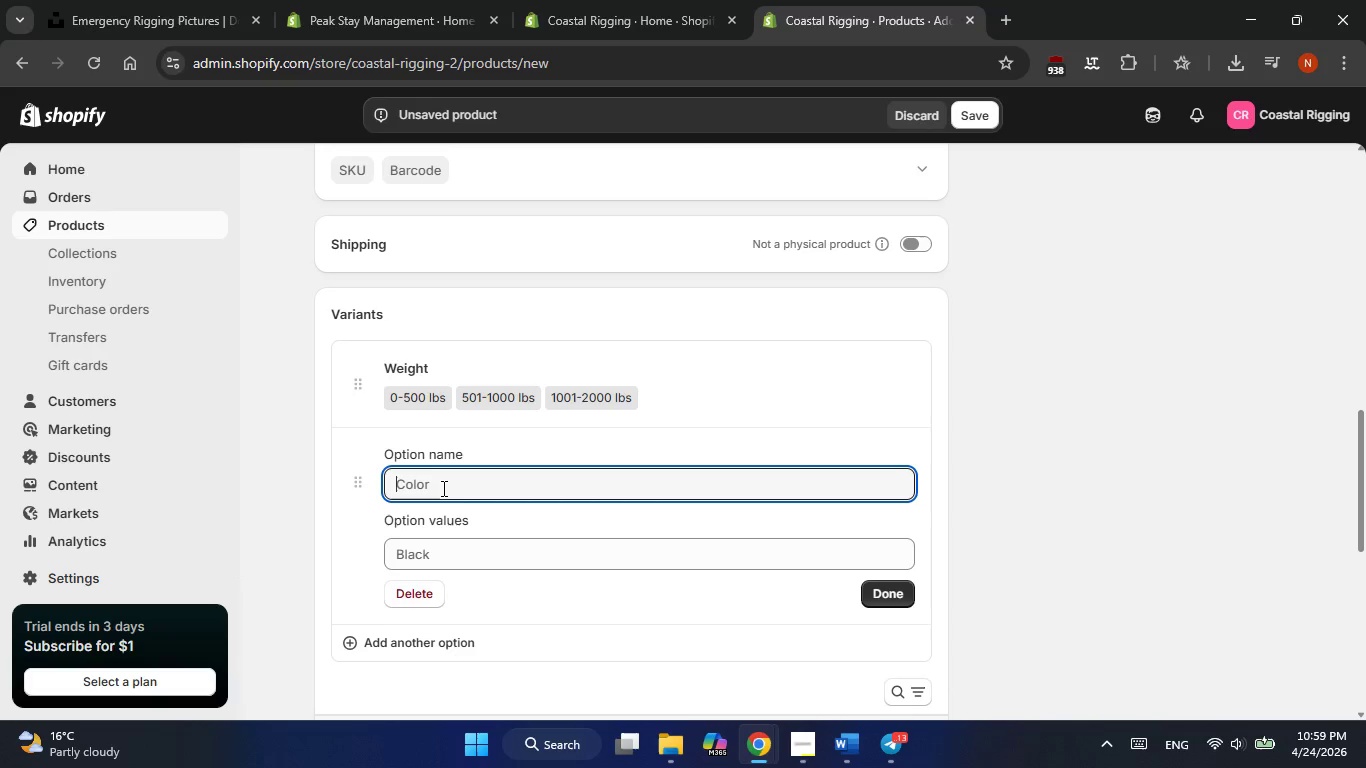 
left_click([435, 488])
 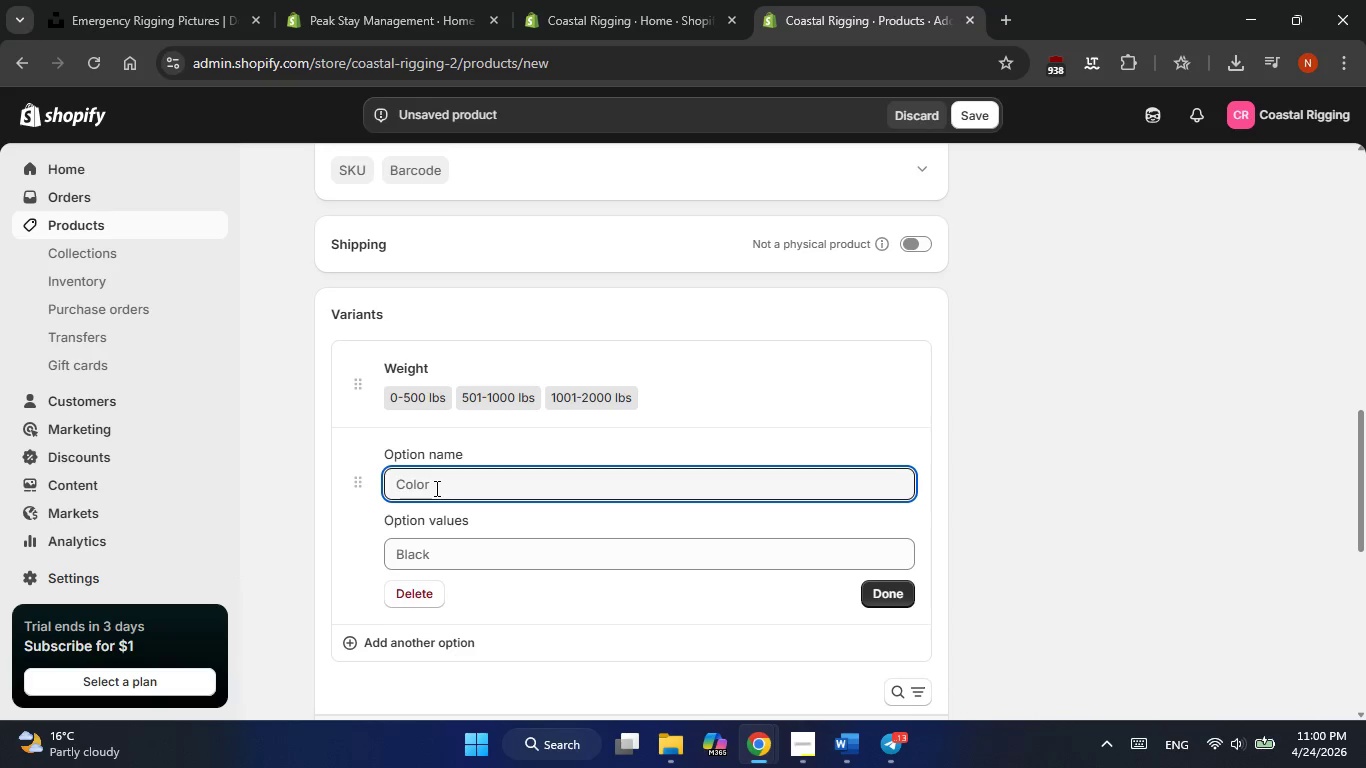 
left_click([449, 488])
 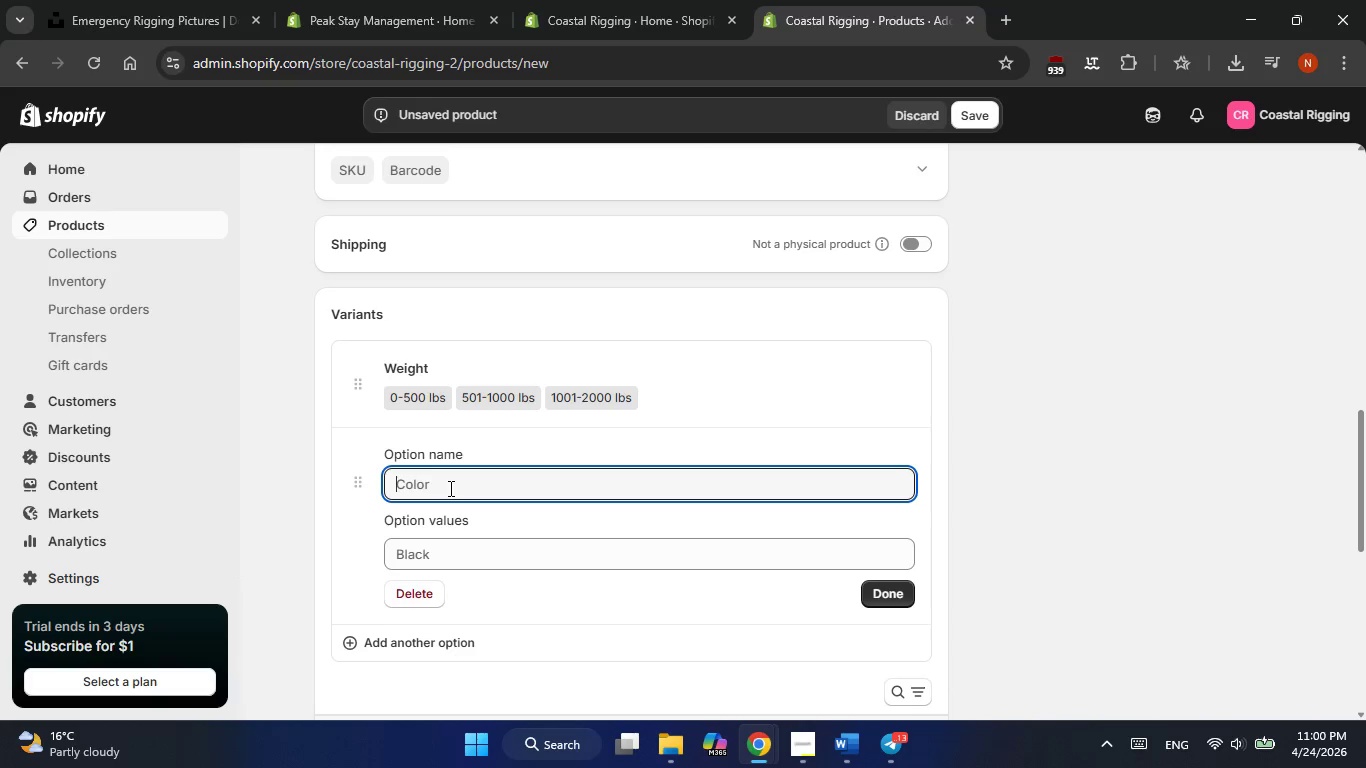 
left_click([427, 555])
 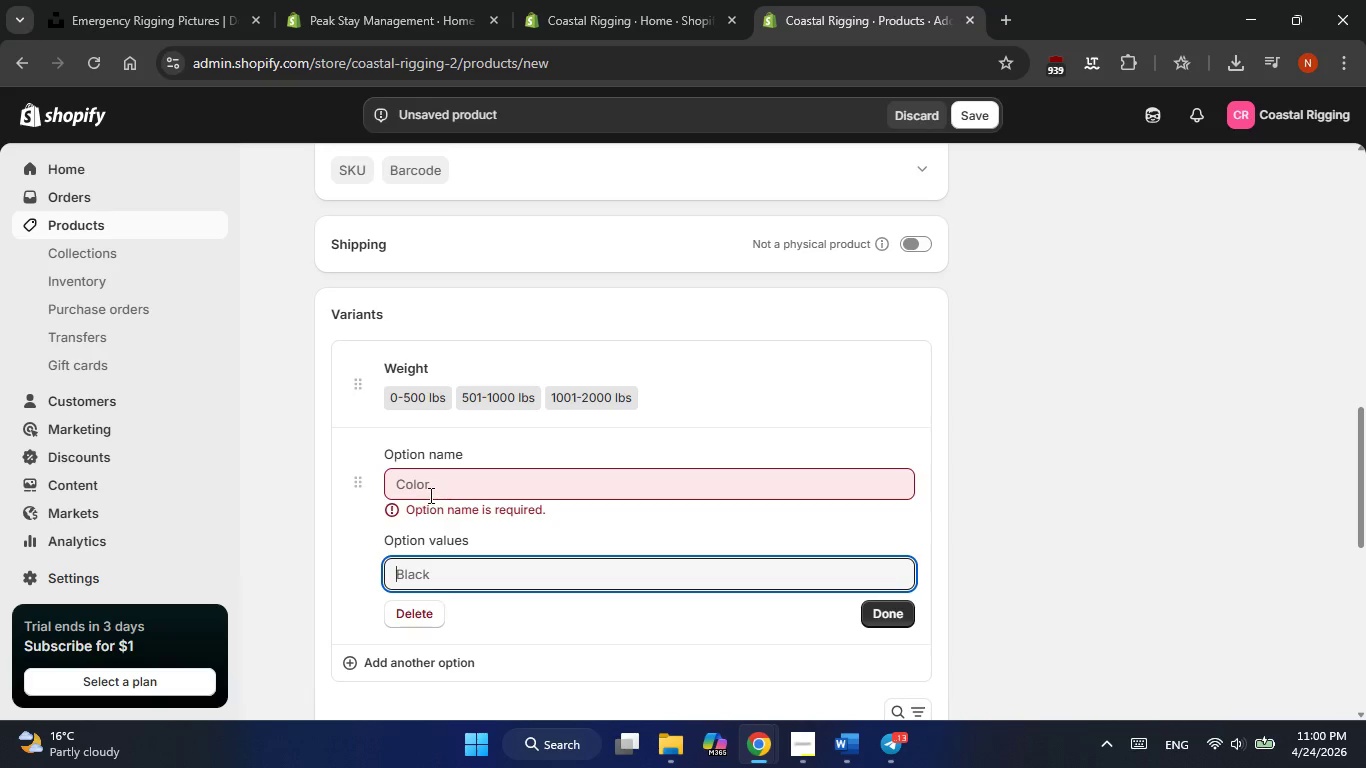 
left_click([429, 494])
 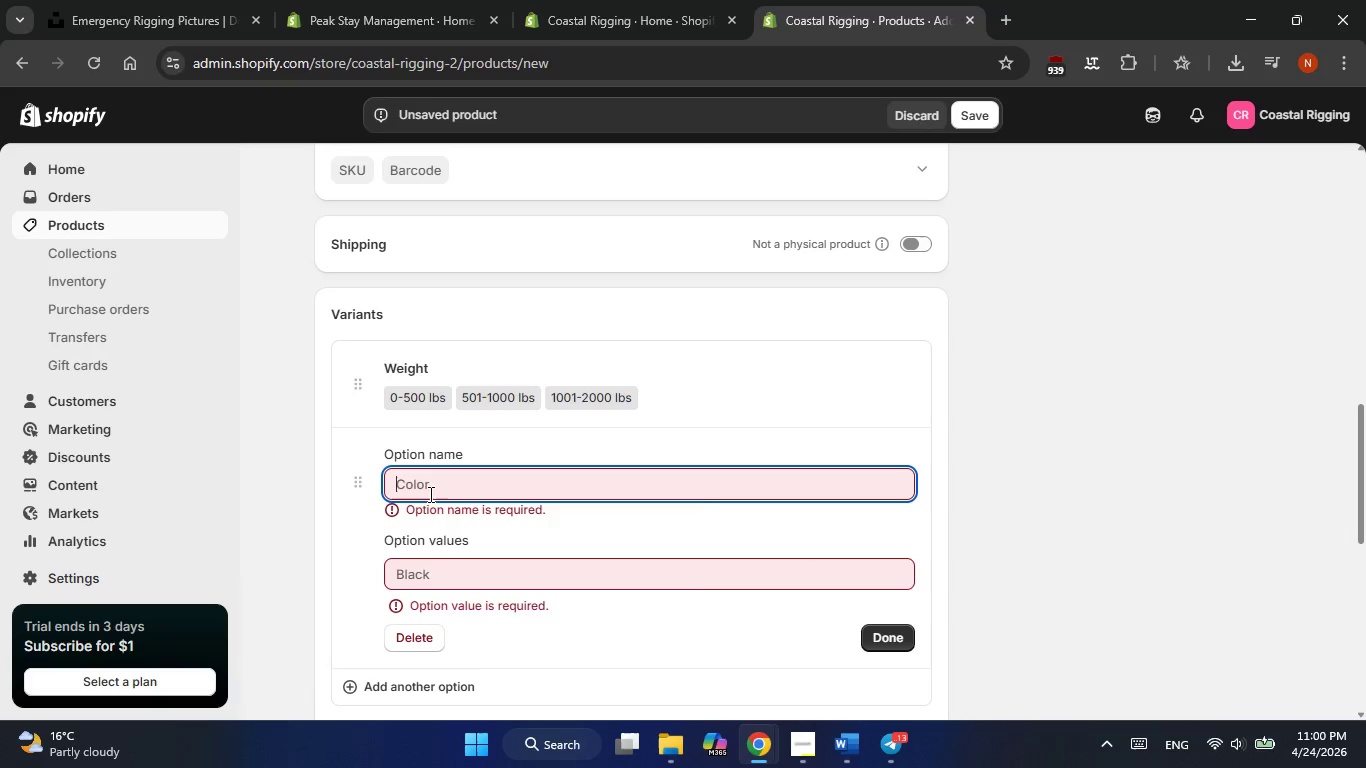 
type(Access Lv)
key(Backspace)
type(evel)
 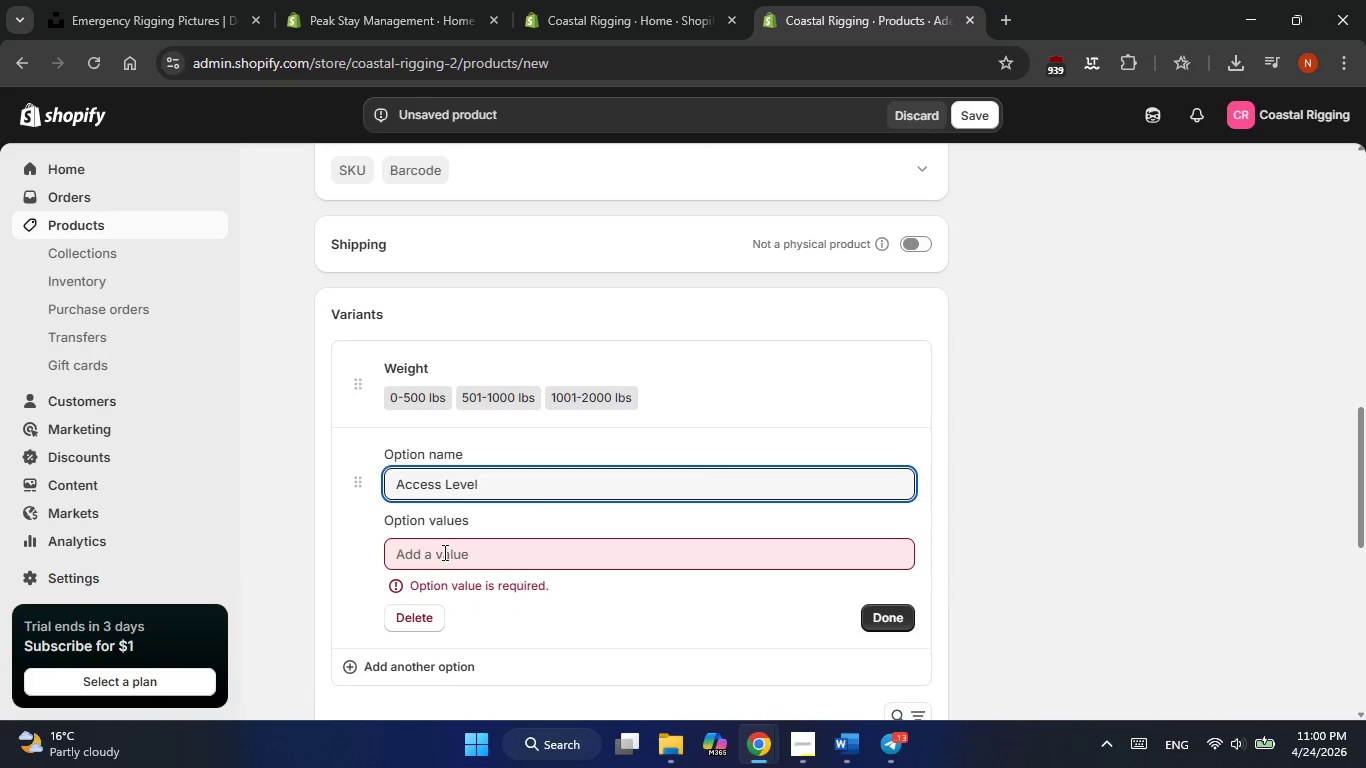 
left_click([443, 552])
 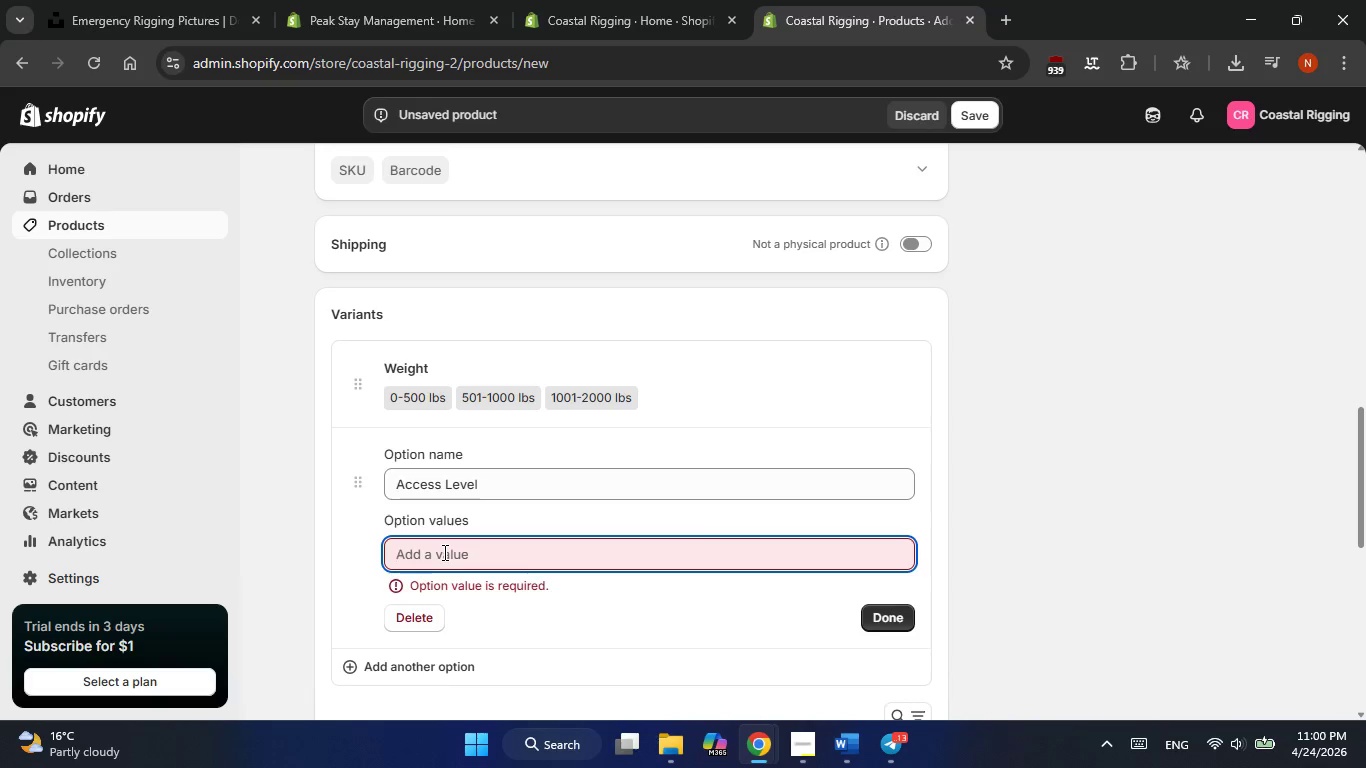 
type(Groun )
key(Backspace)
type(d Floor )
 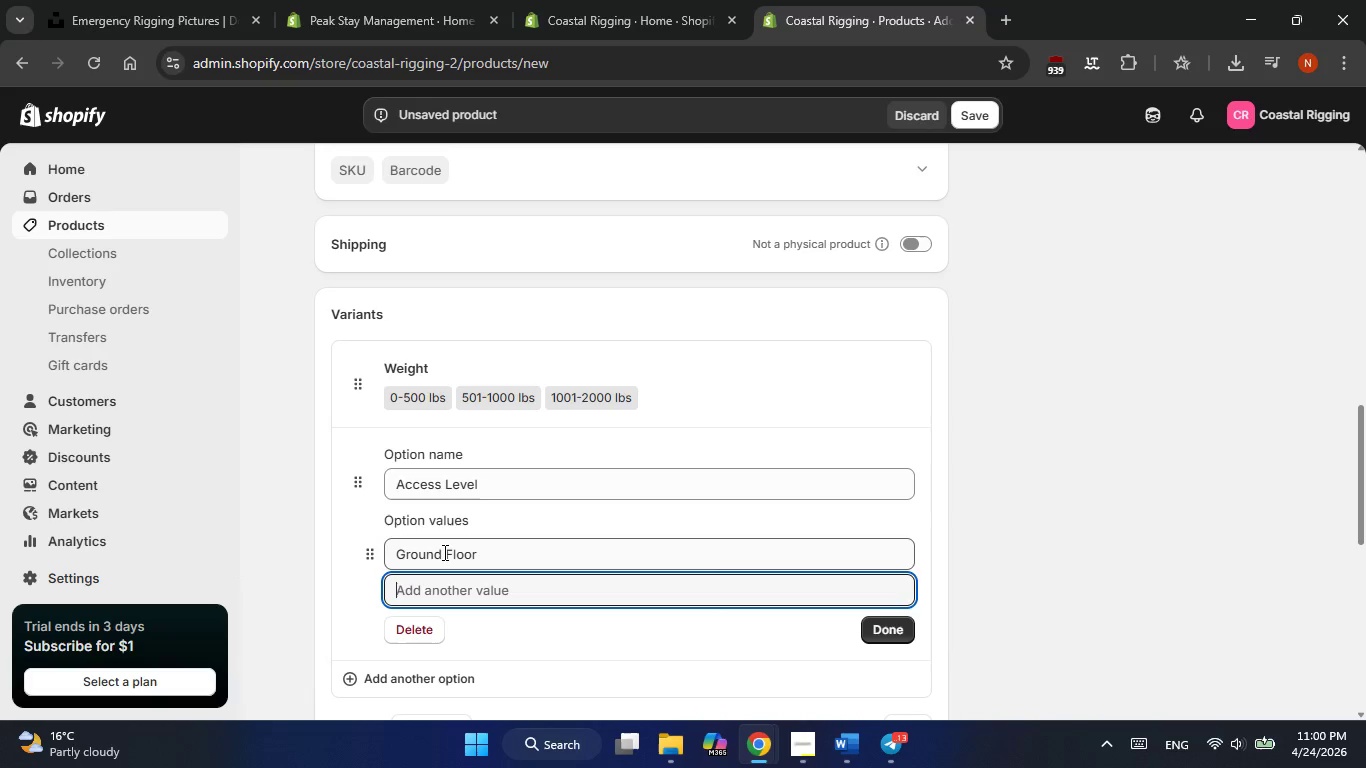 
 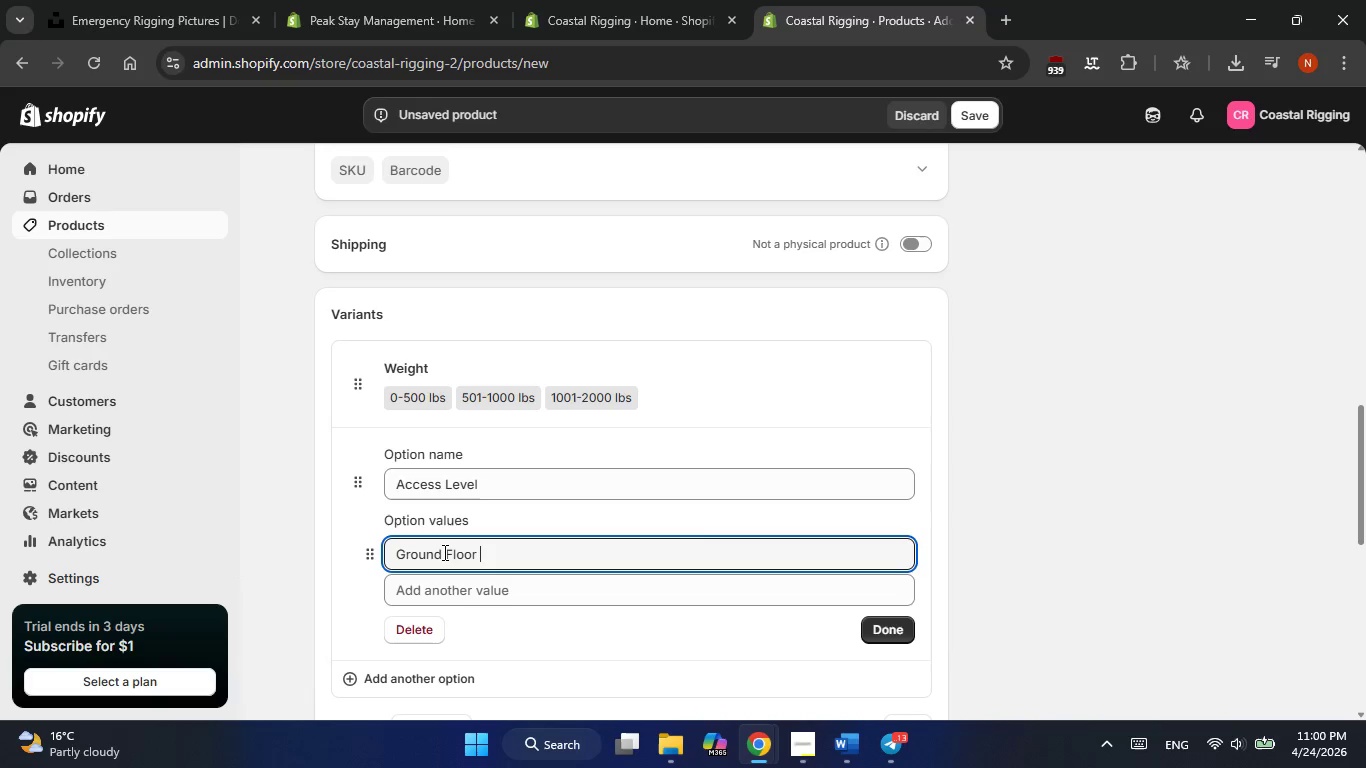 
key(Enter)
 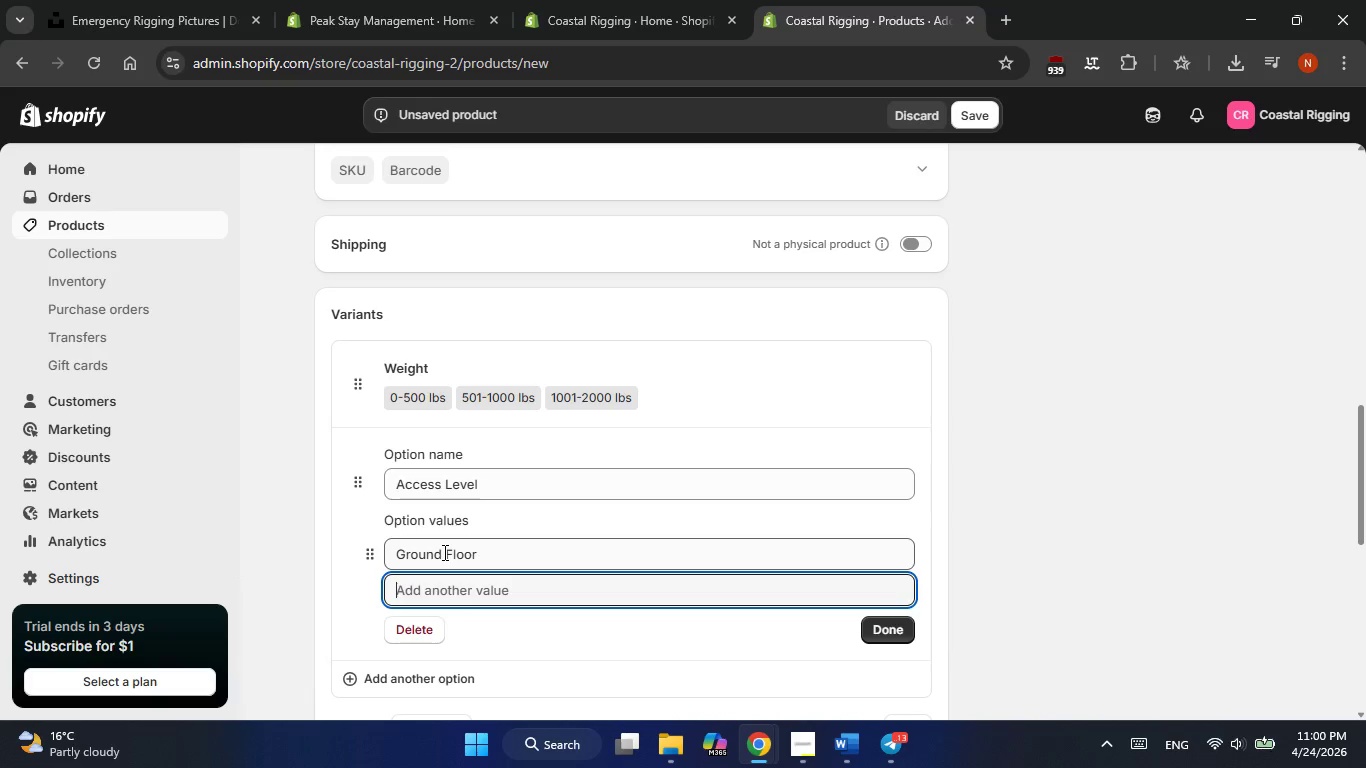 
type(eXTERIOR Stairs)
 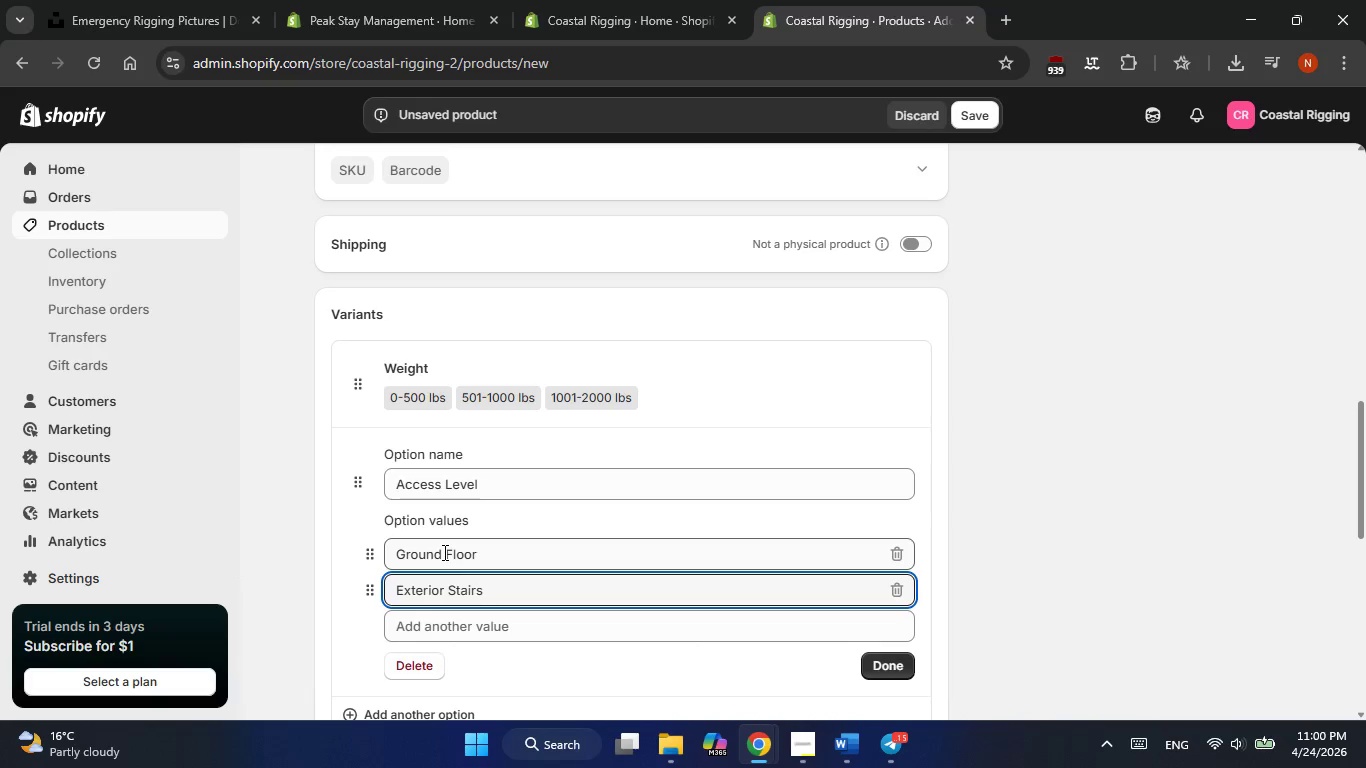 
key(Enter)
 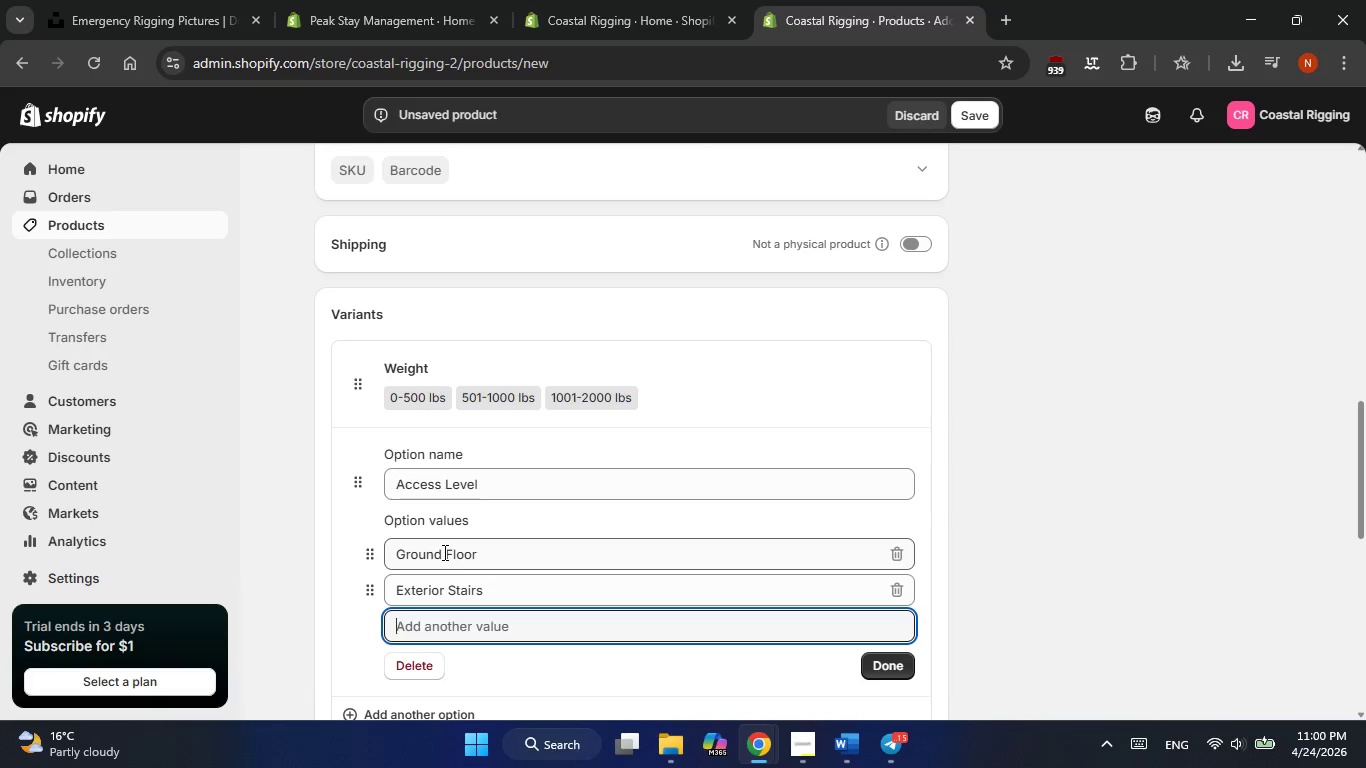 
type(Interior Stairs)
 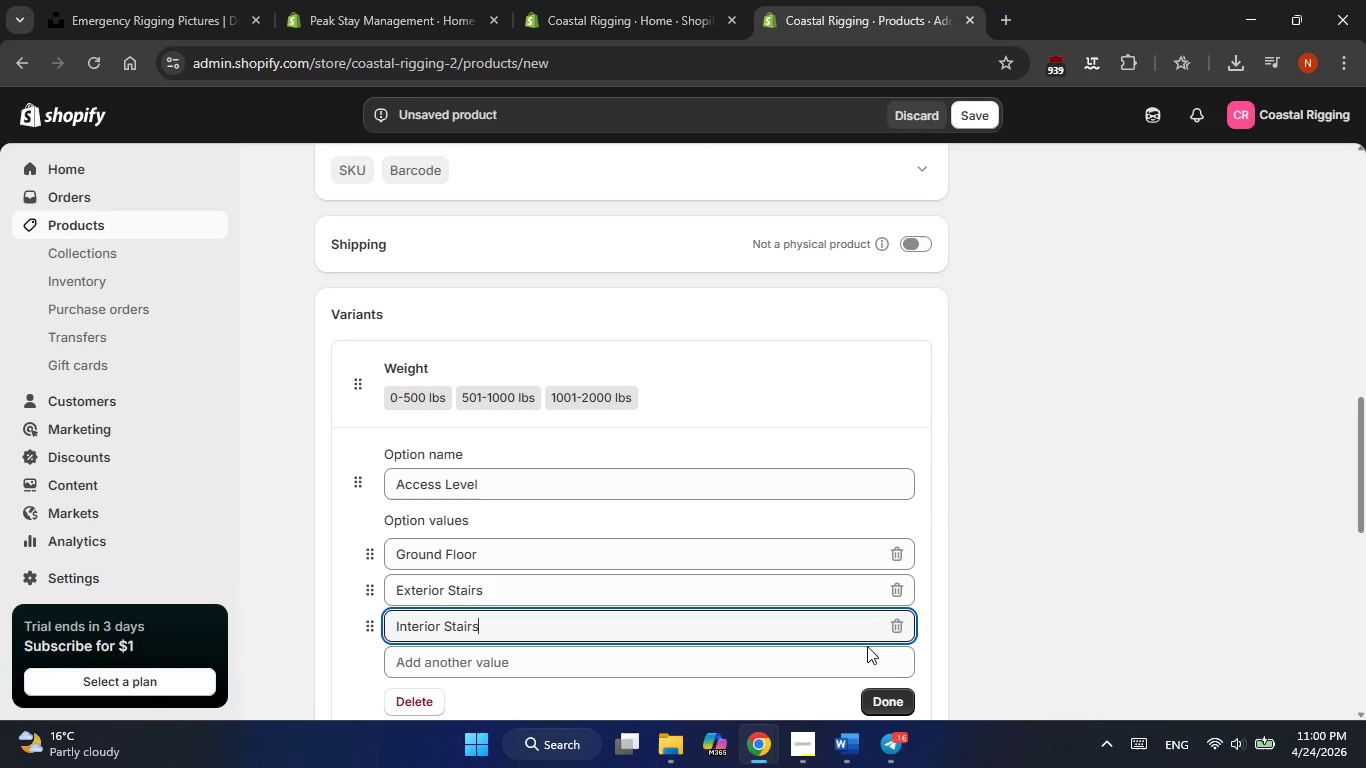 
left_click([891, 702])
 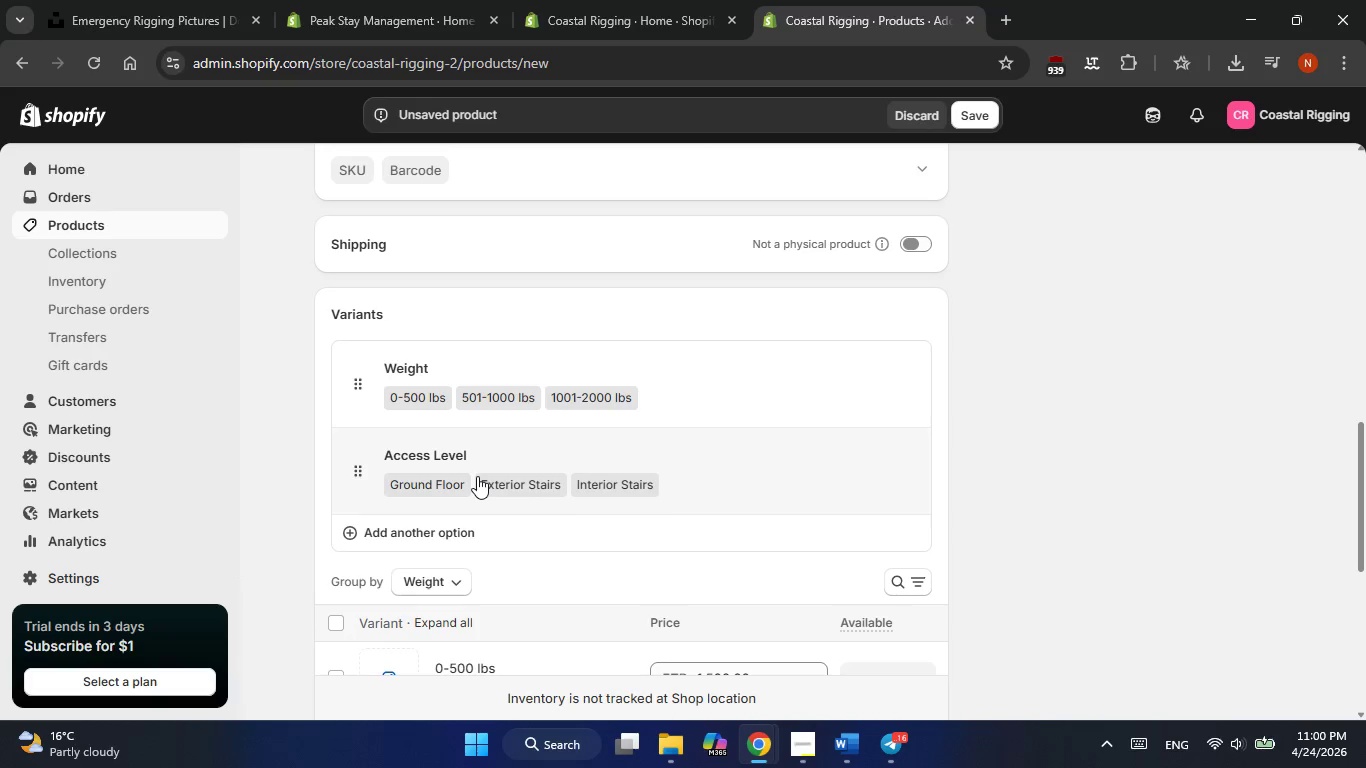 
left_click([477, 476])
 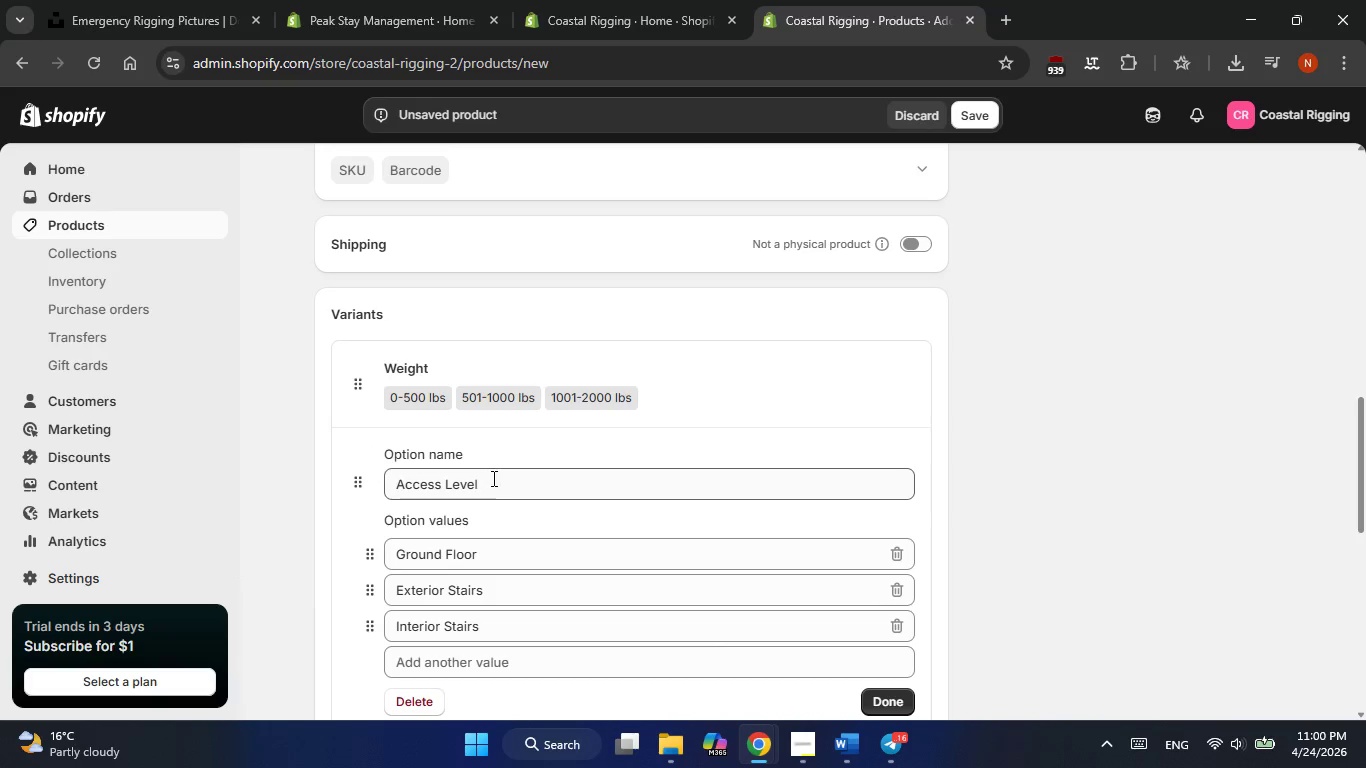 
double_click([495, 478])
 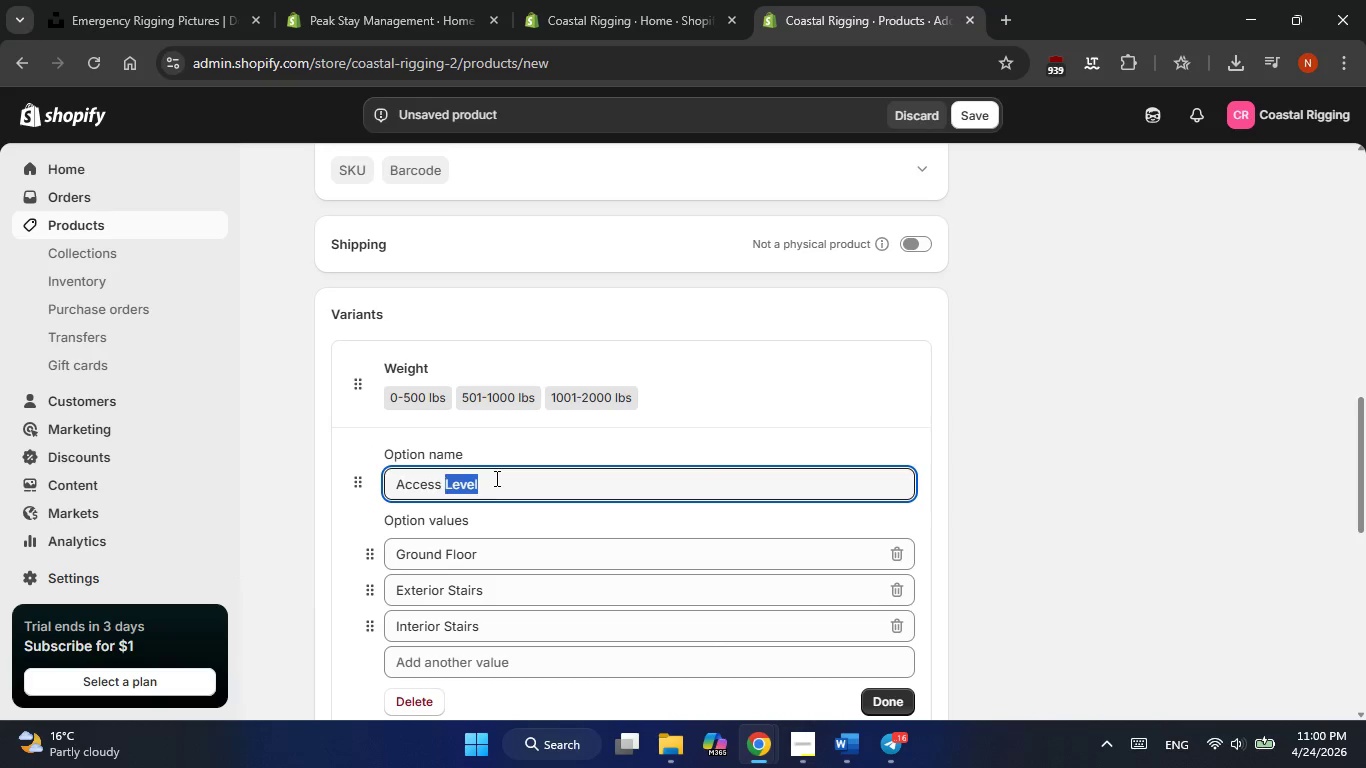 
triple_click([495, 478])
 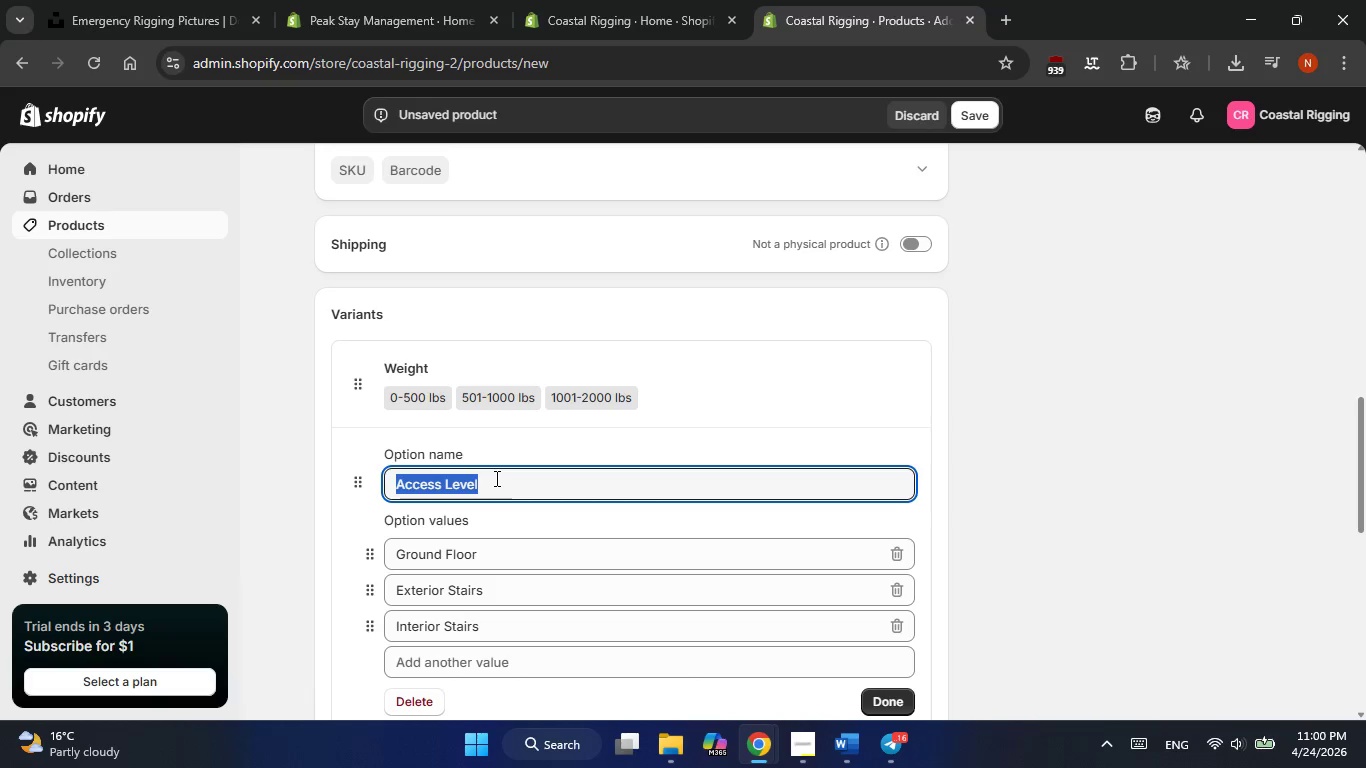 
wait(8.92)
 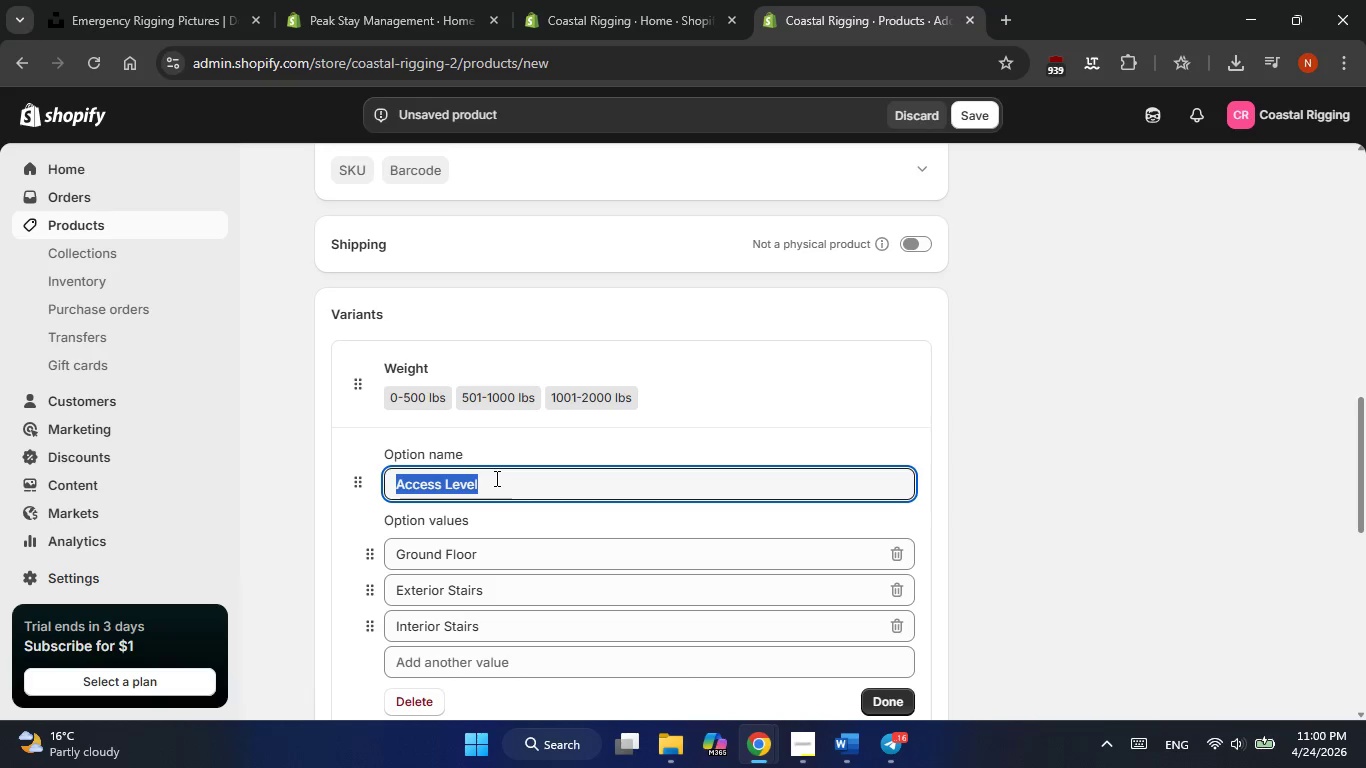 
left_click([888, 505])
 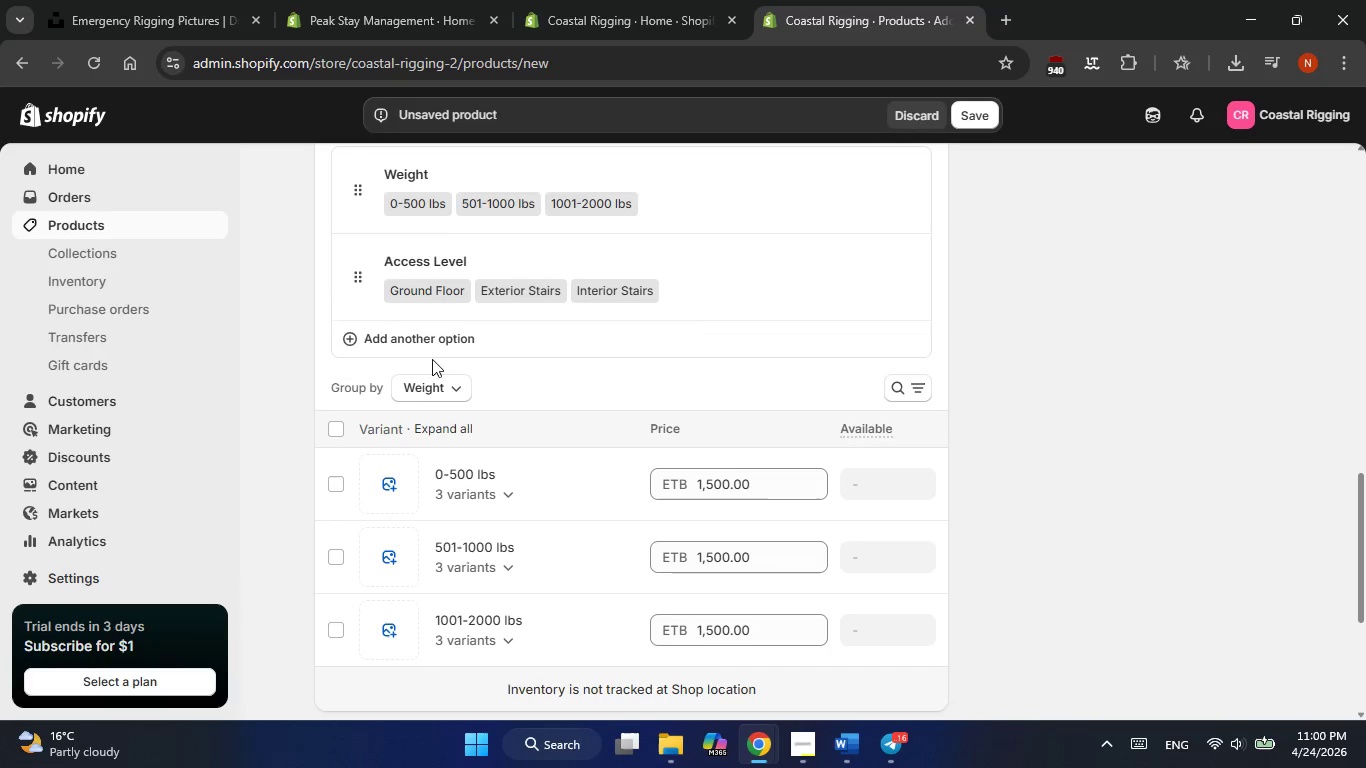 
left_click([426, 343])
 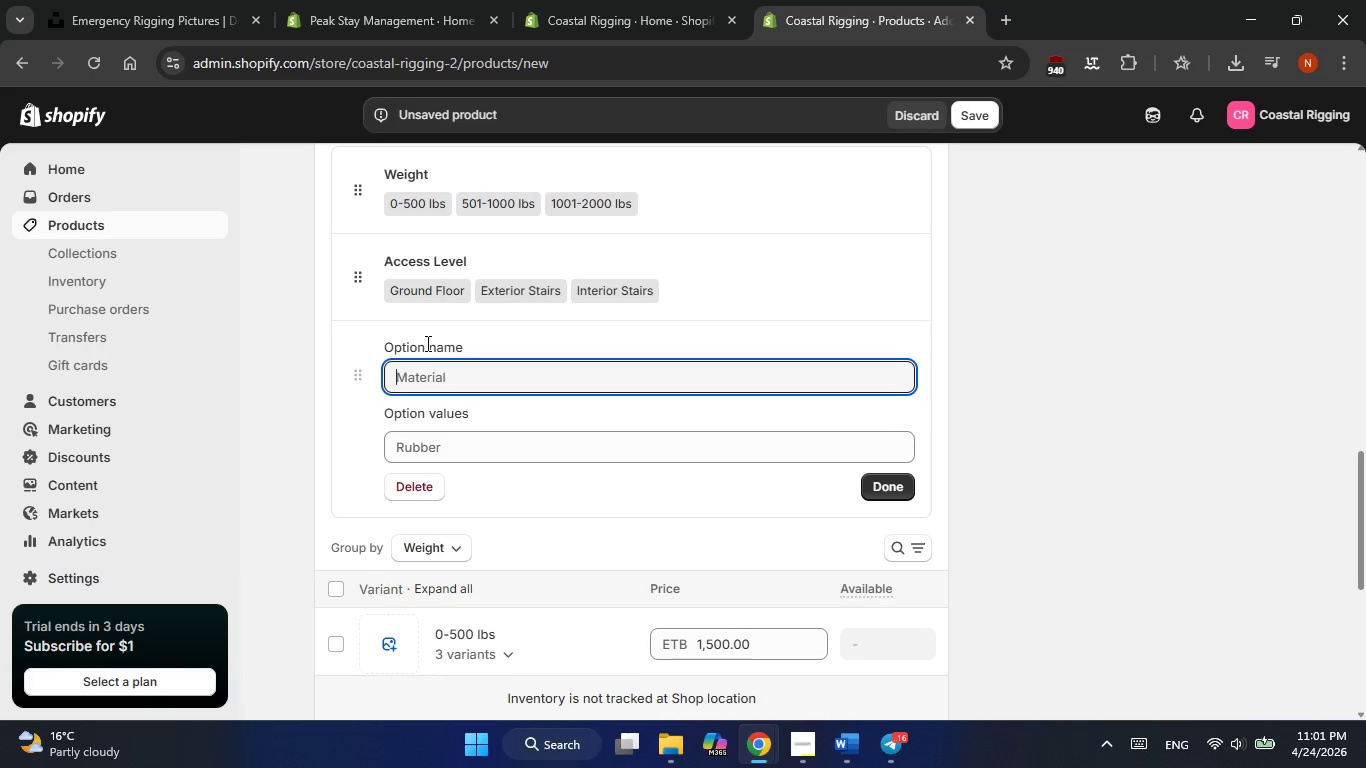 
wait(7.55)
 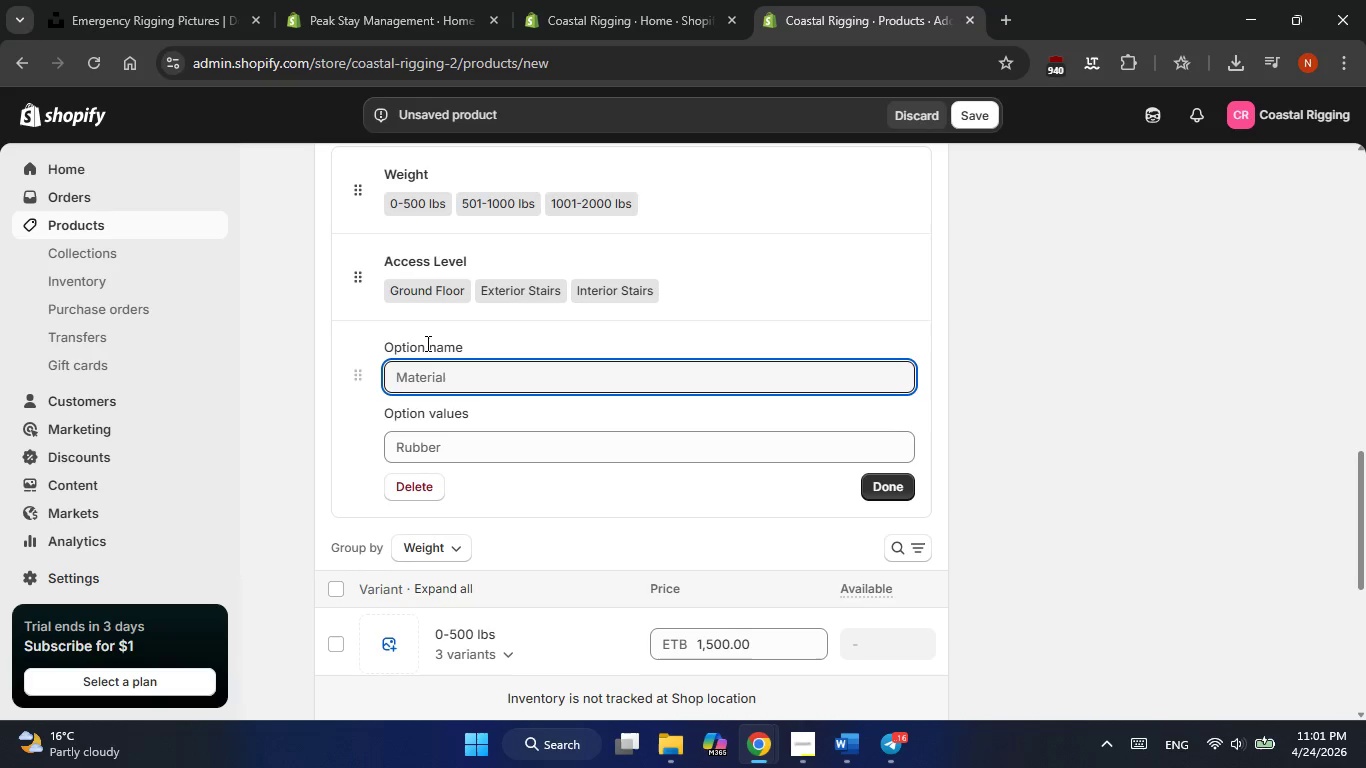 
type(Installation)
 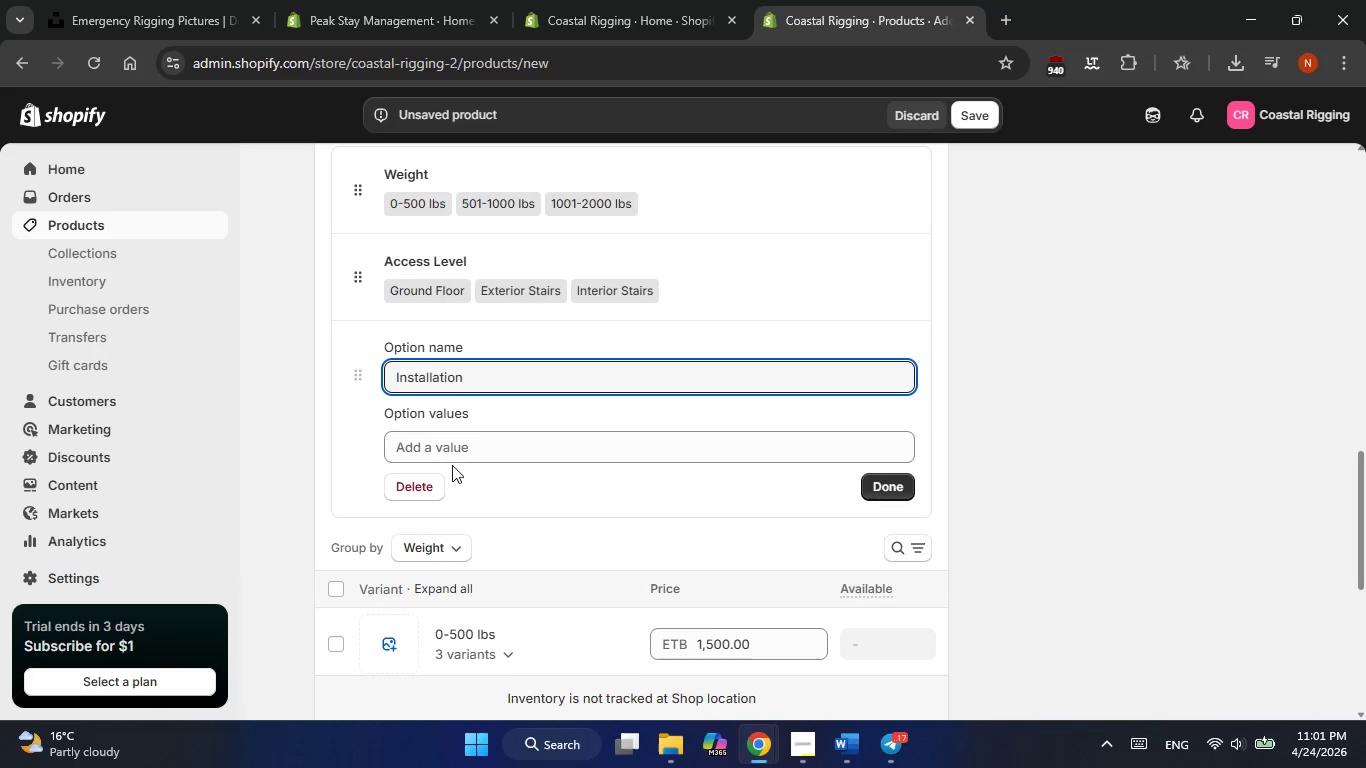 
left_click([451, 449])
 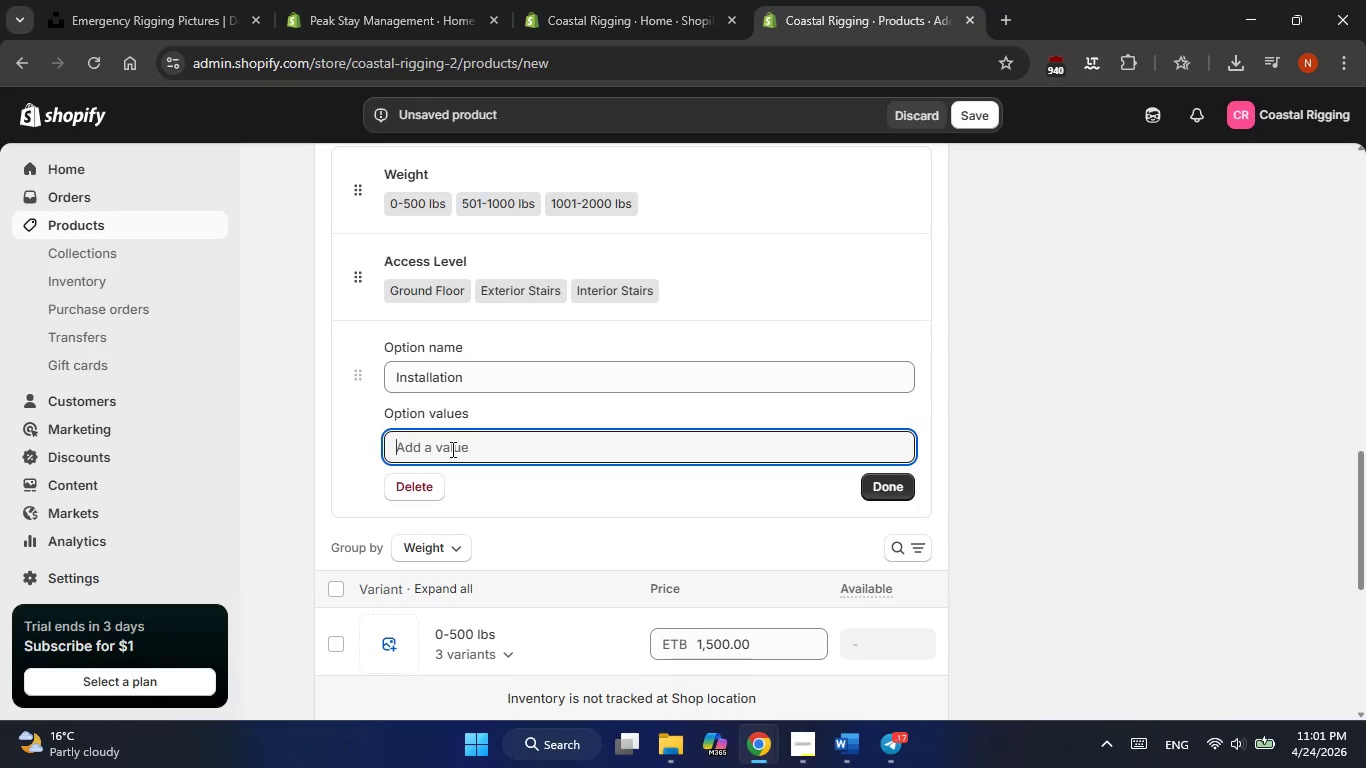 
wait(8.34)
 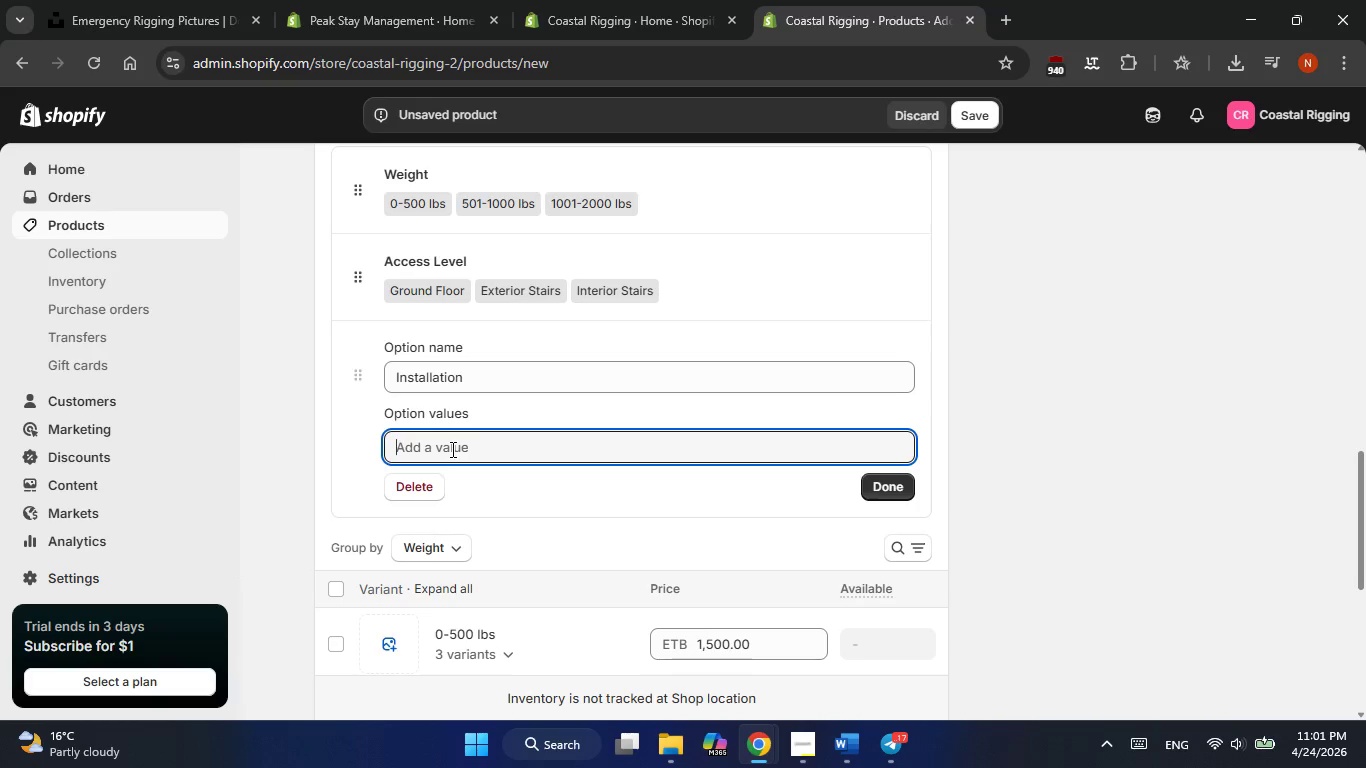 
left_click([451, 449])
 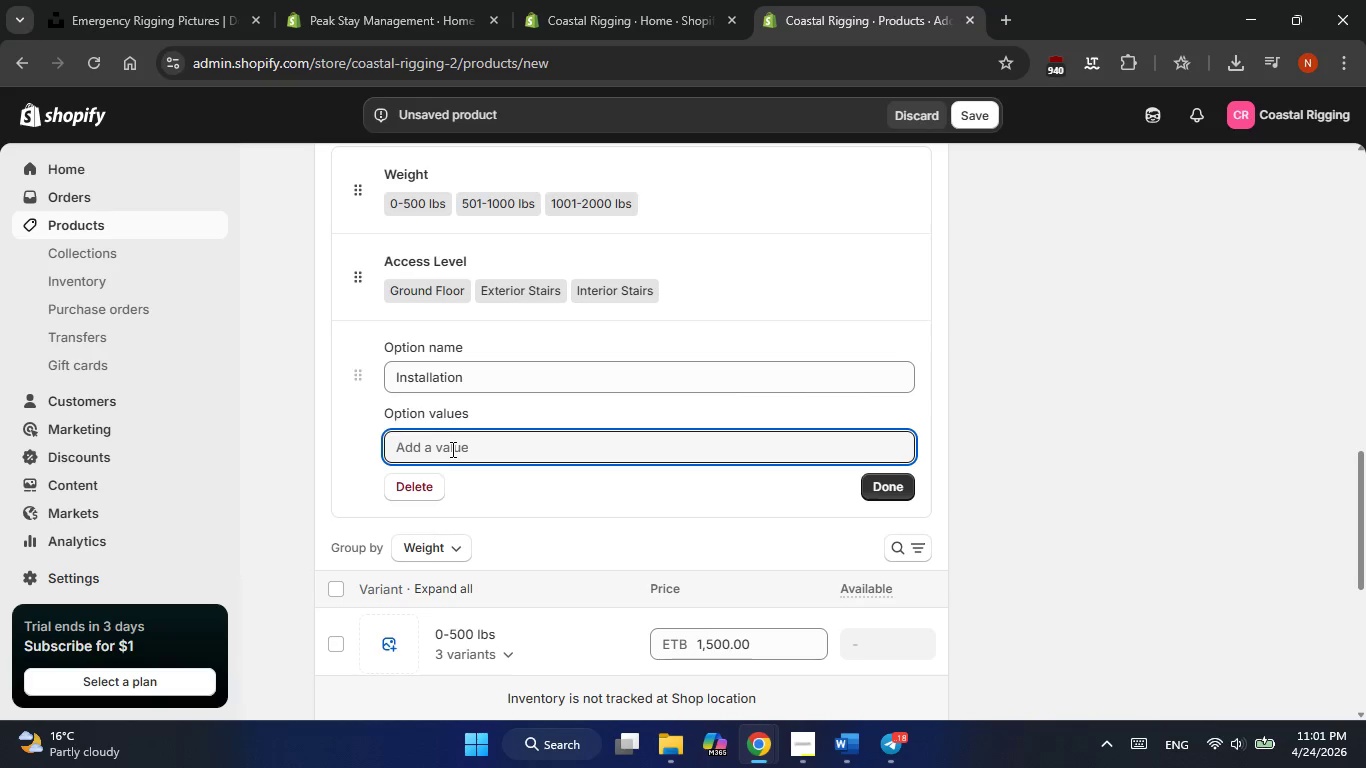 
left_click([451, 449])
 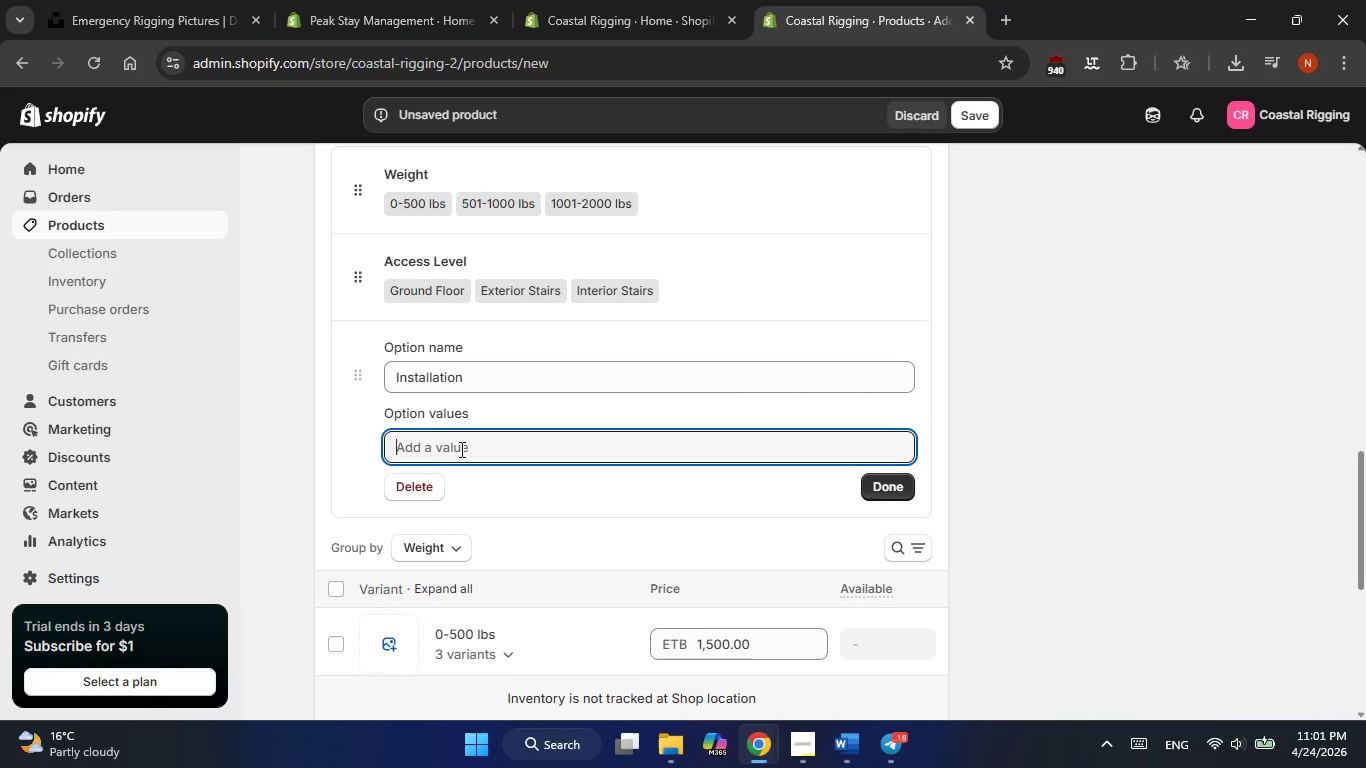 
left_click([469, 449])
 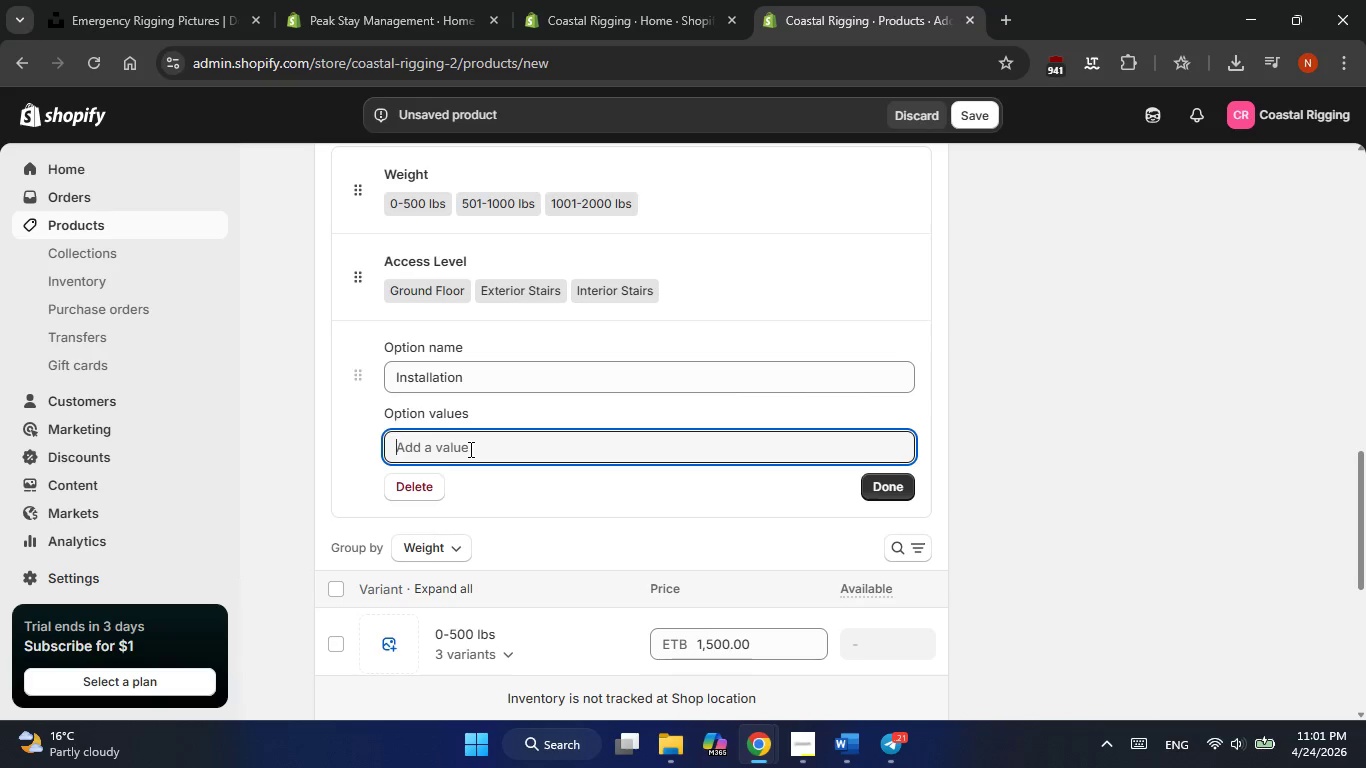 
wait(34.3)
 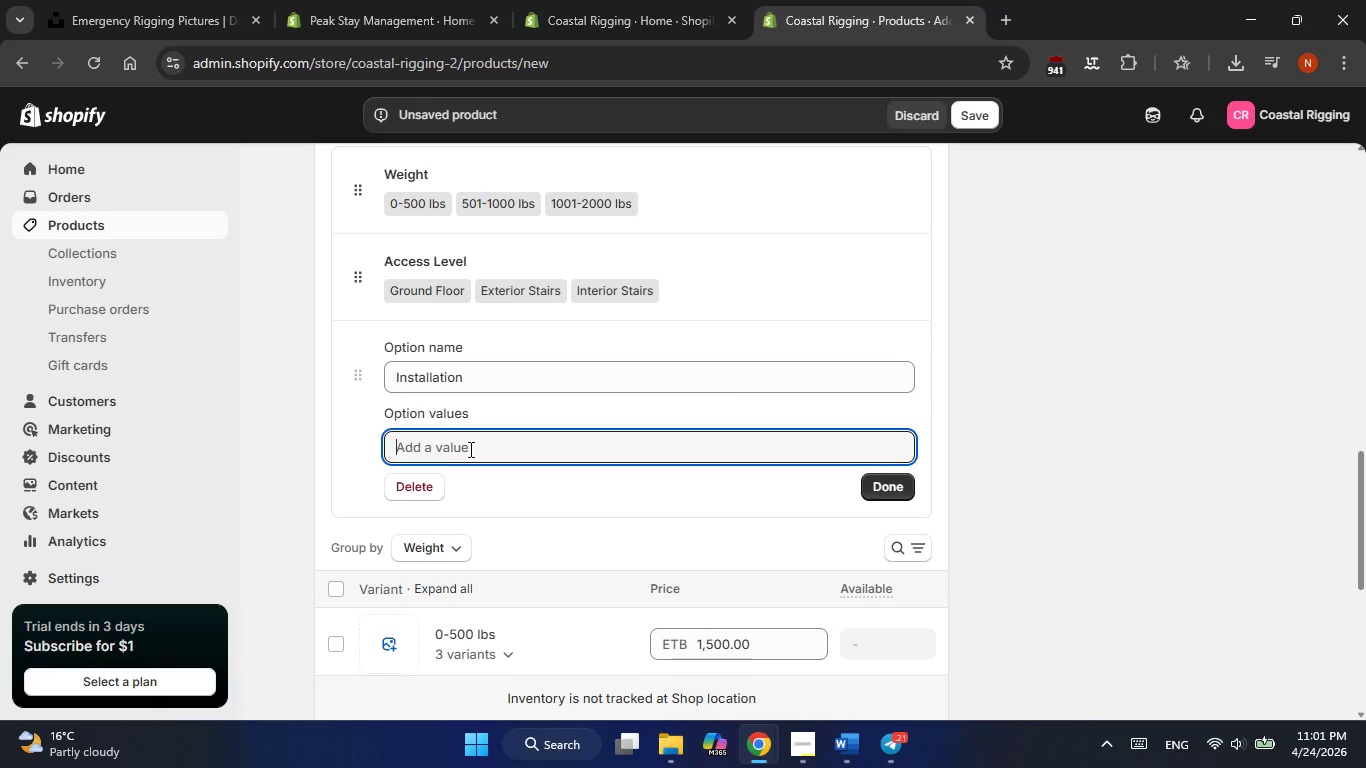 
left_click([469, 449])
 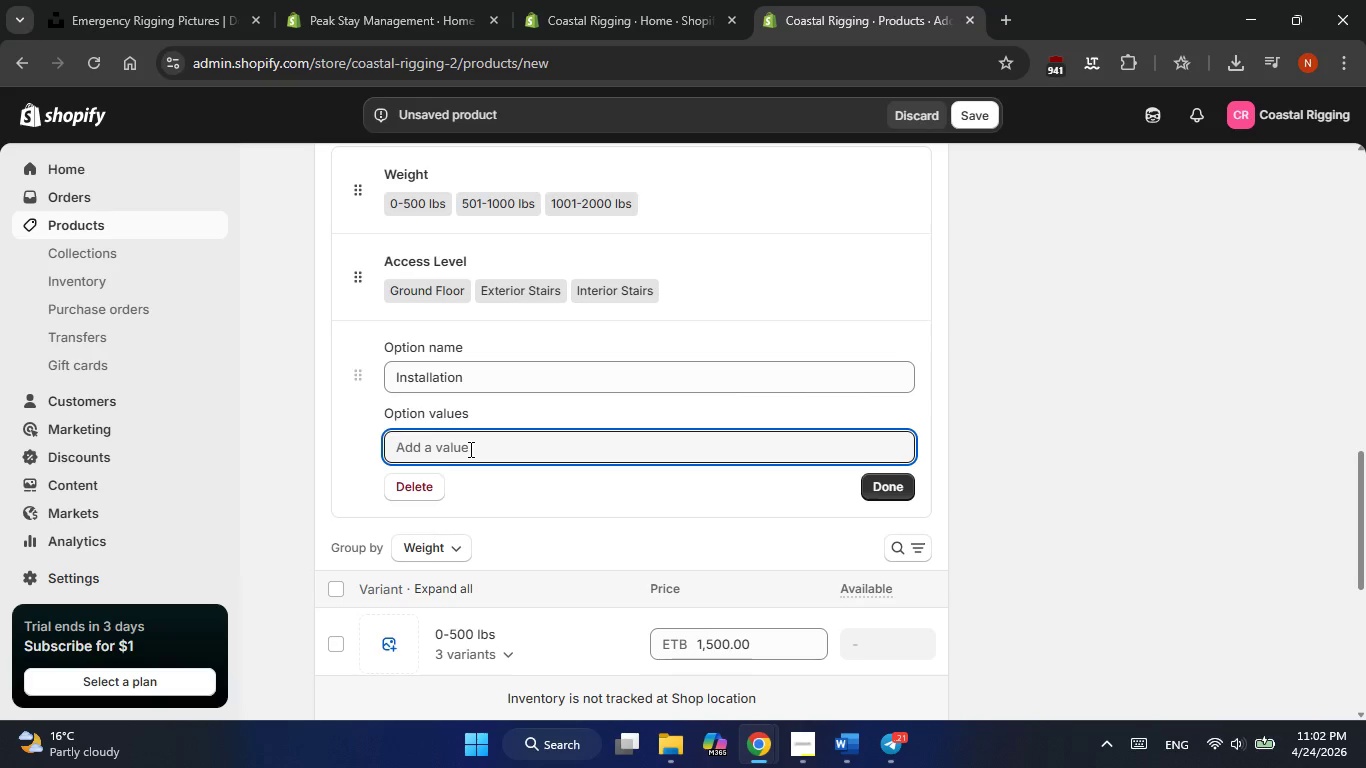 
wait(9.06)
 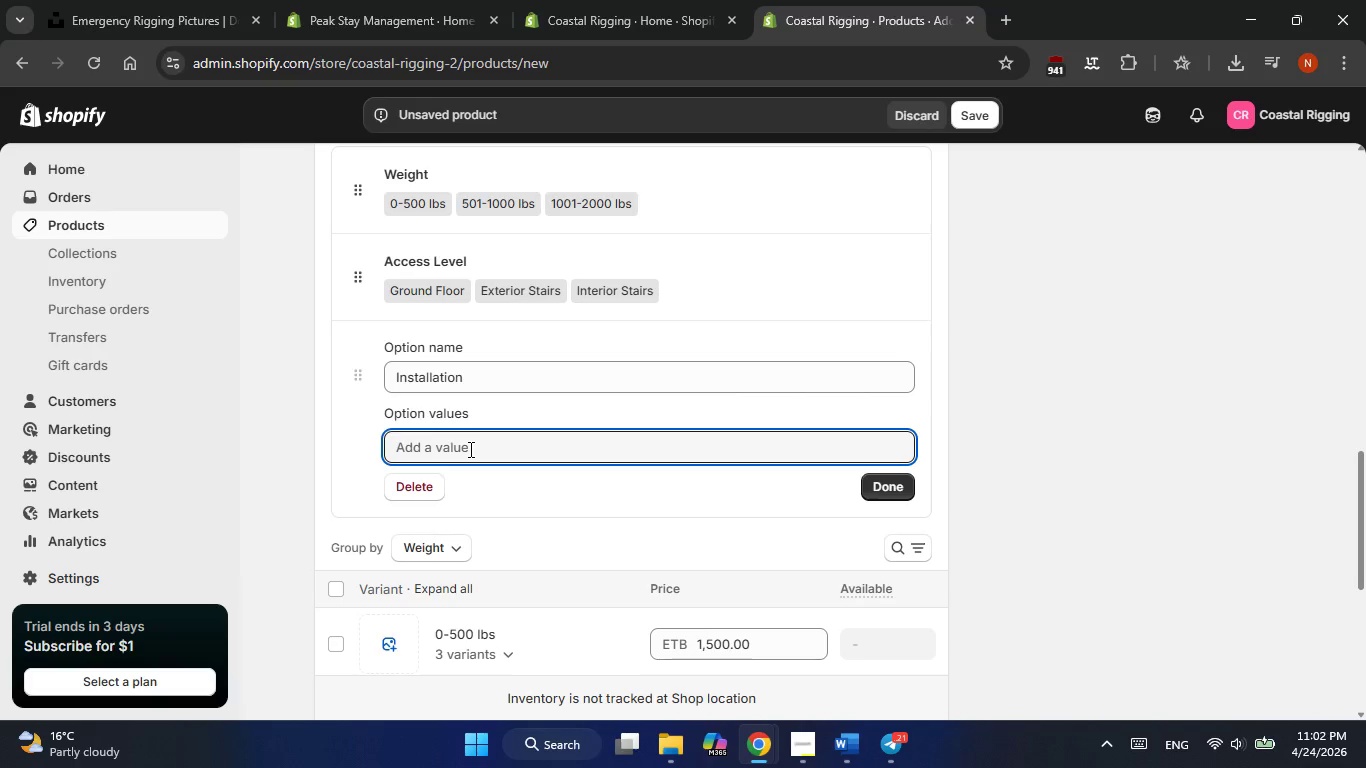 
type(Do)
key(Backspace)
type(rp)
key(Backspace)
type(op-off Only)
 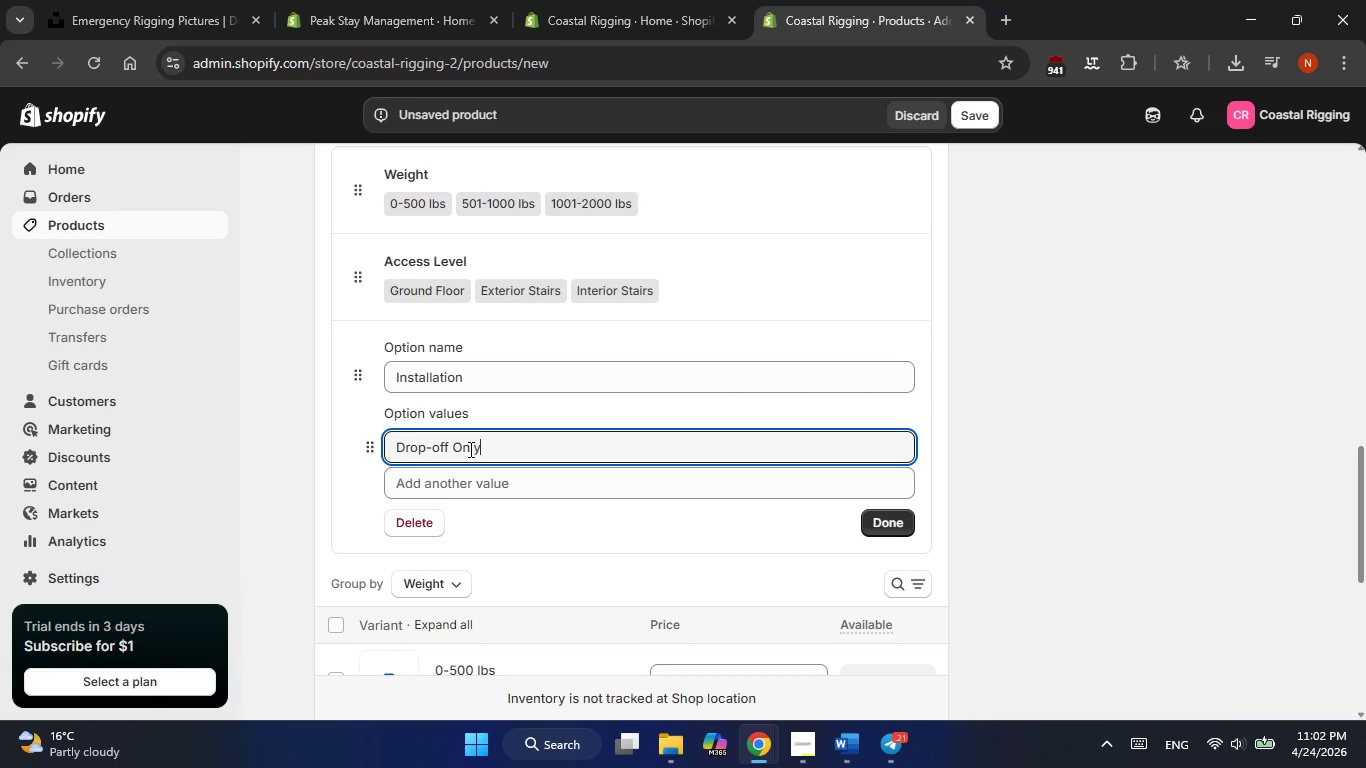 
key(Enter)
 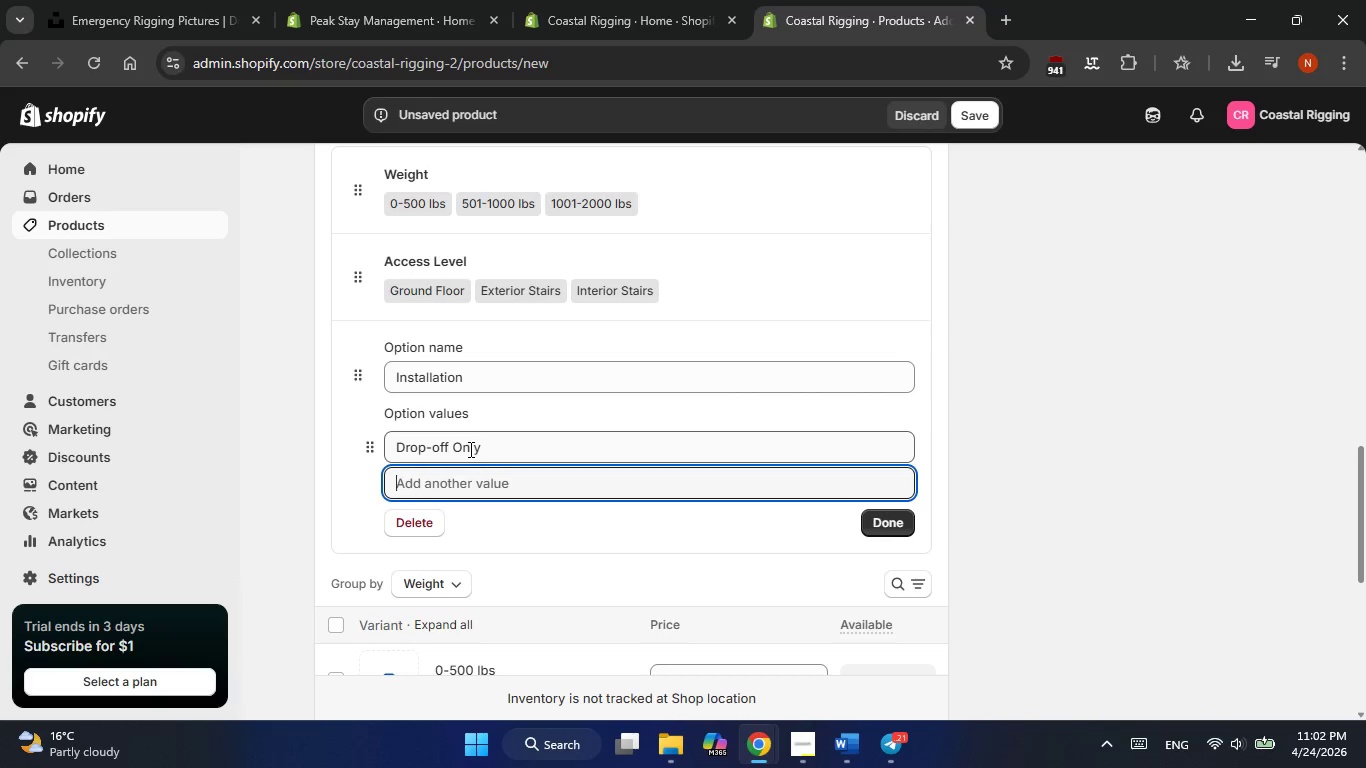 
type(Bolting )
key(Backspace)
type(/ANCHORING)
 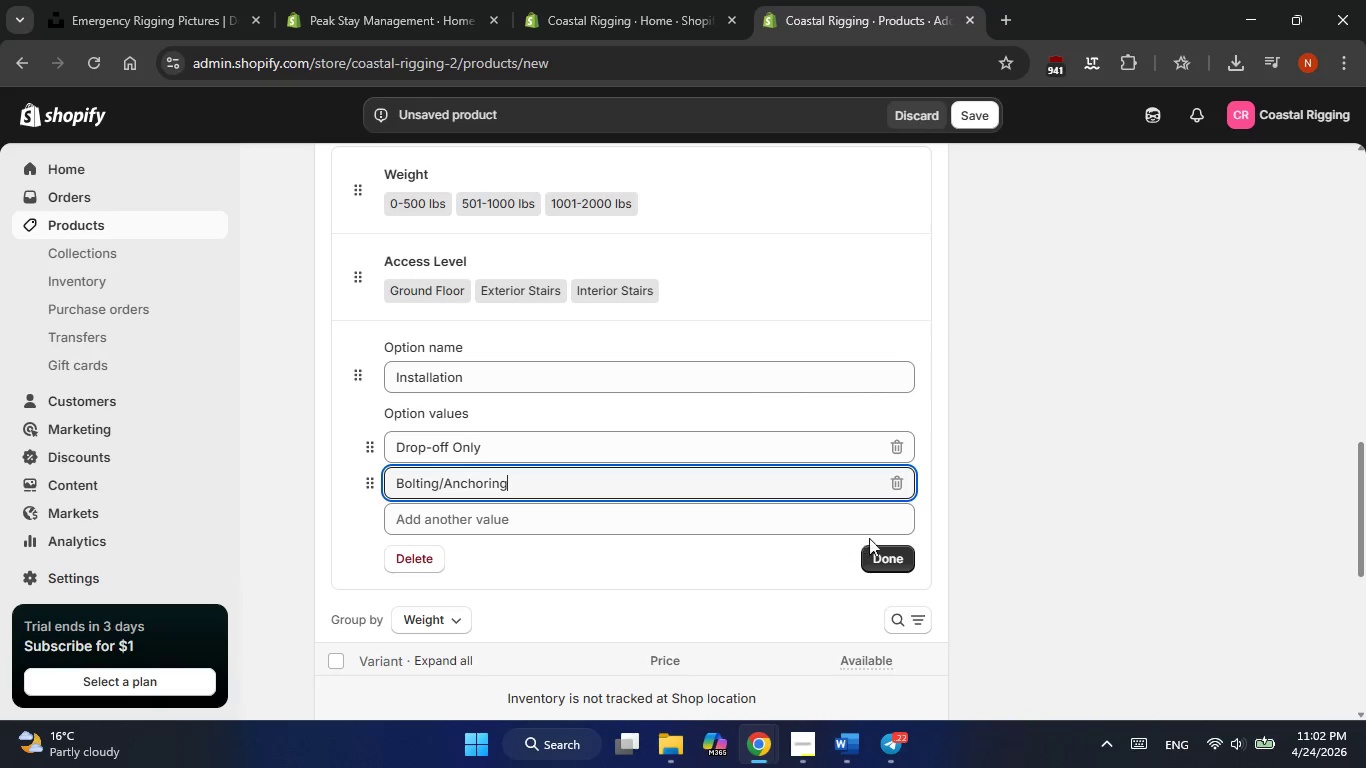 
left_click([877, 557])
 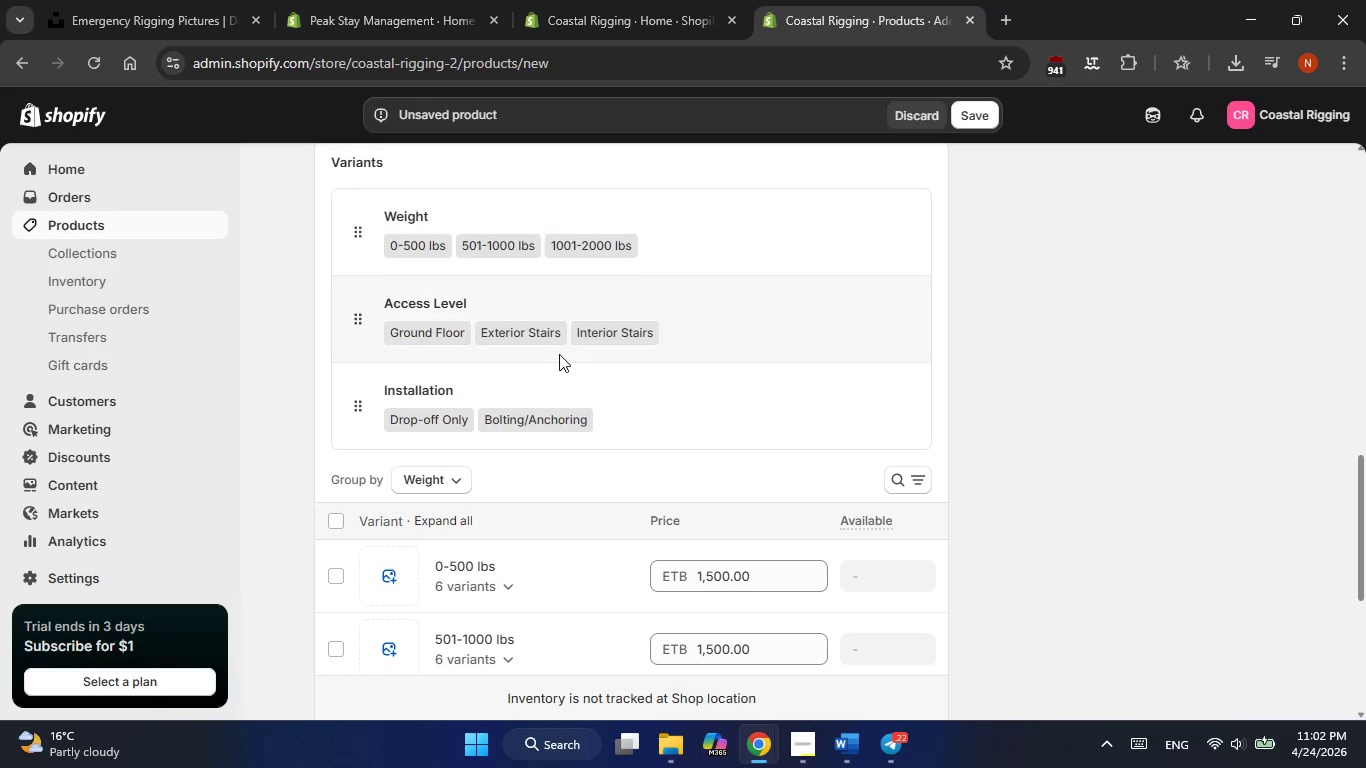 
wait(5.88)
 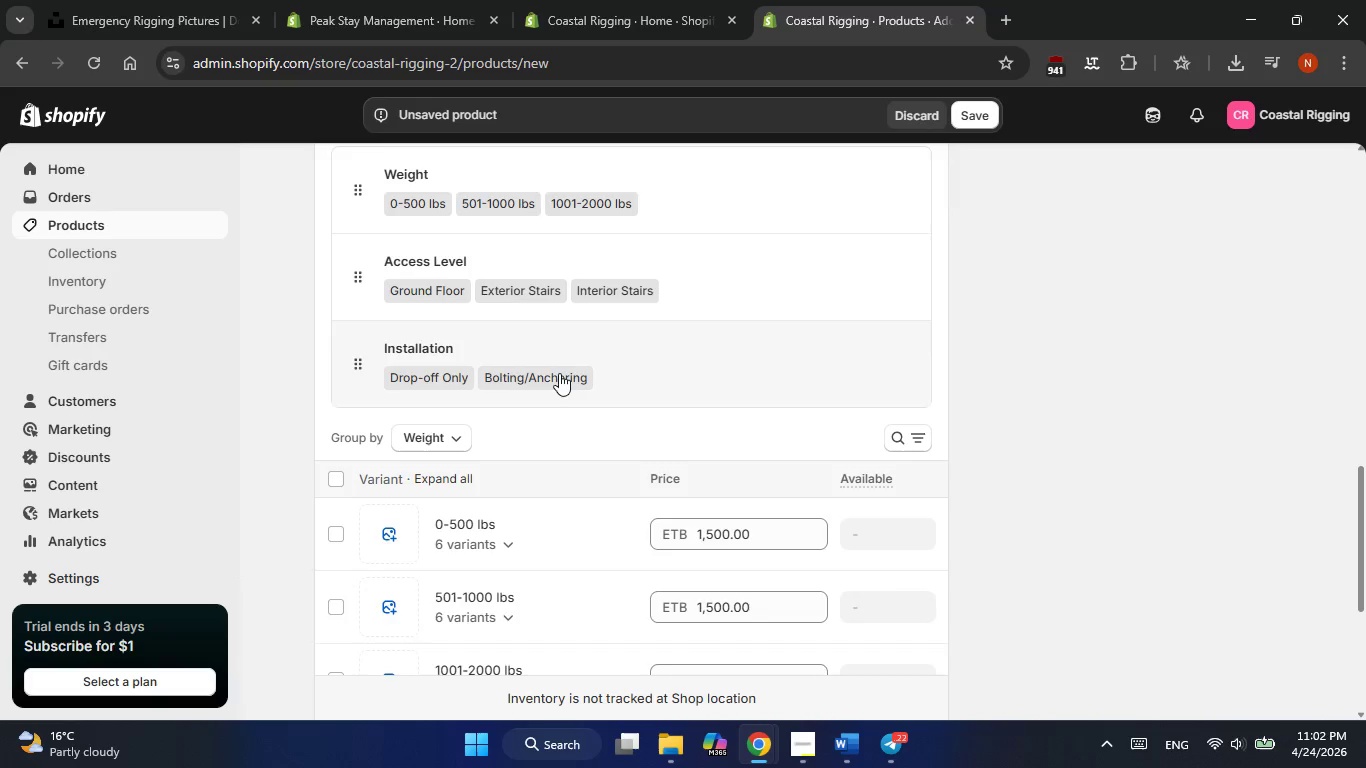 
left_click([553, 353])
 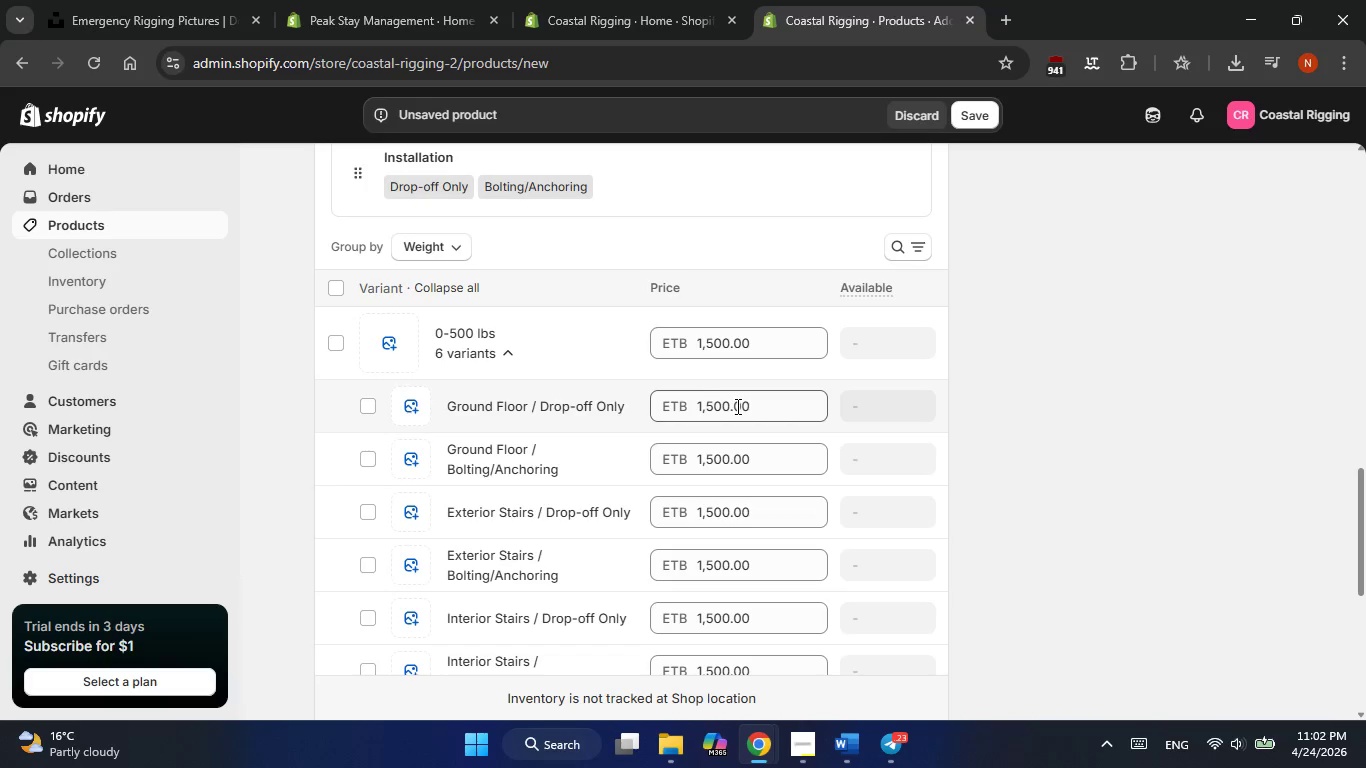 
left_click([728, 406])
 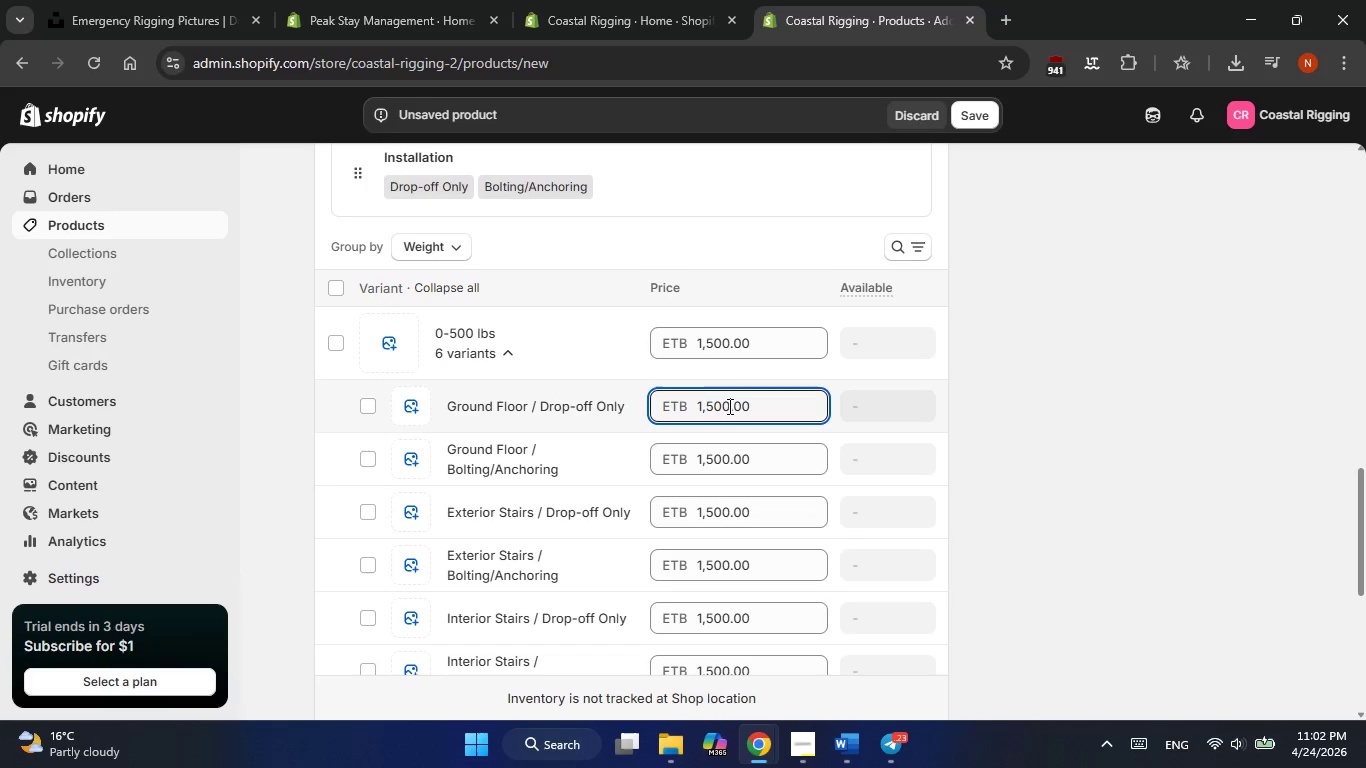 
left_click([732, 456])
 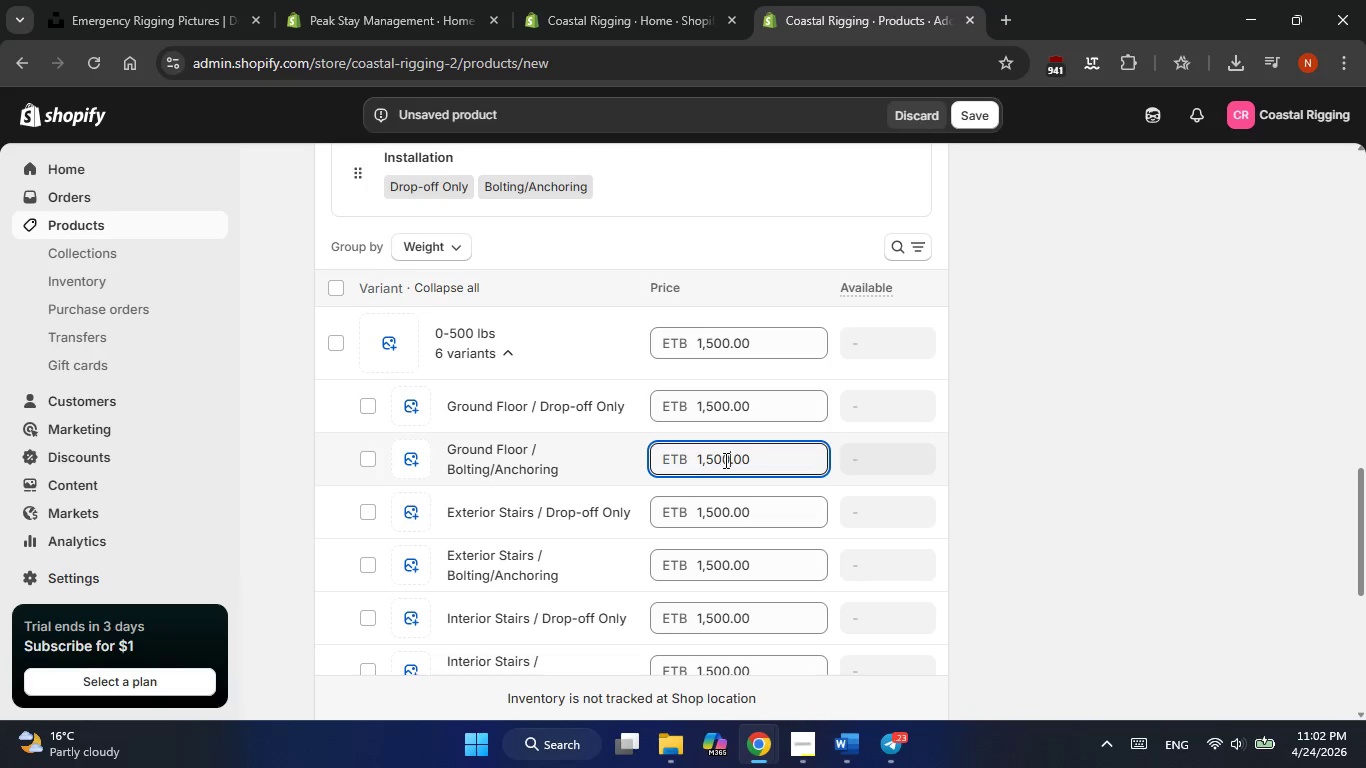 
left_click_drag(start_coordinate=[728, 459], to_coordinate=[708, 460])
 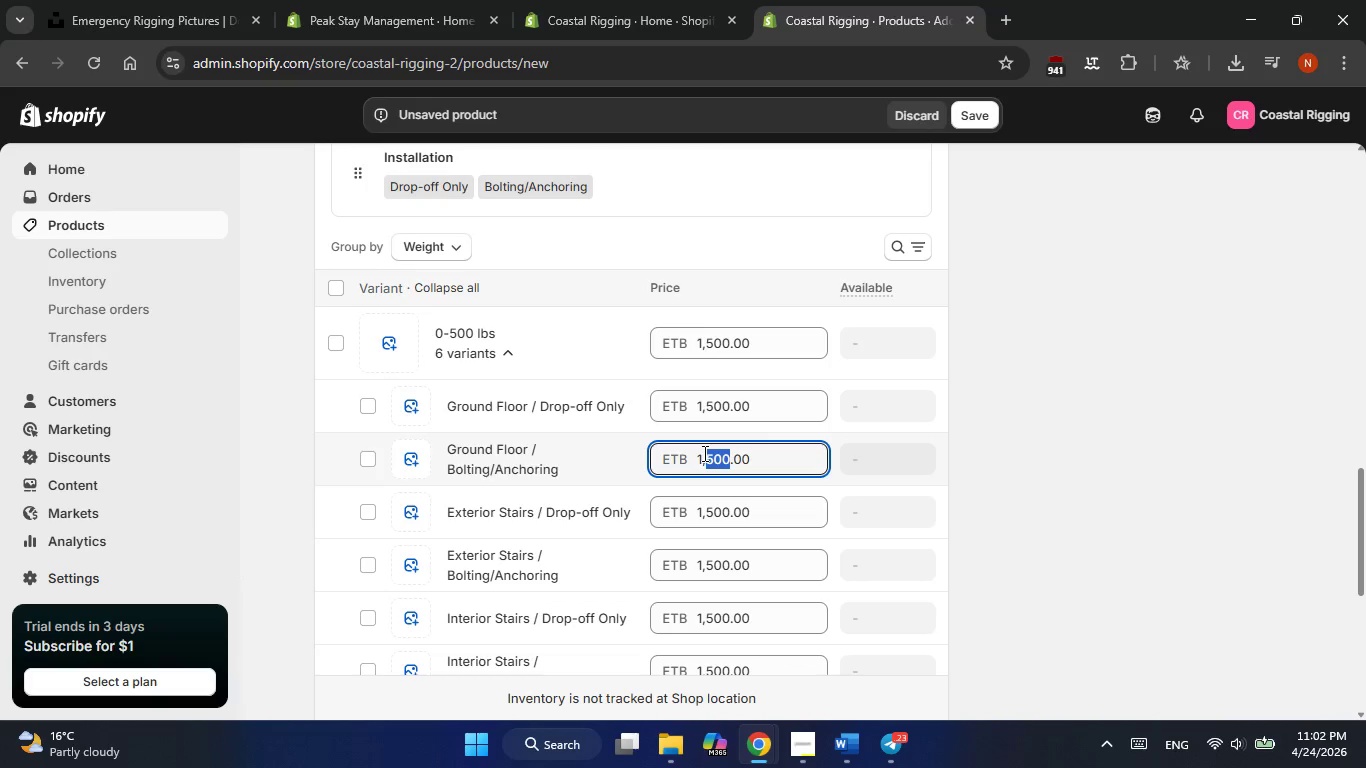 
key(Numpad6)
 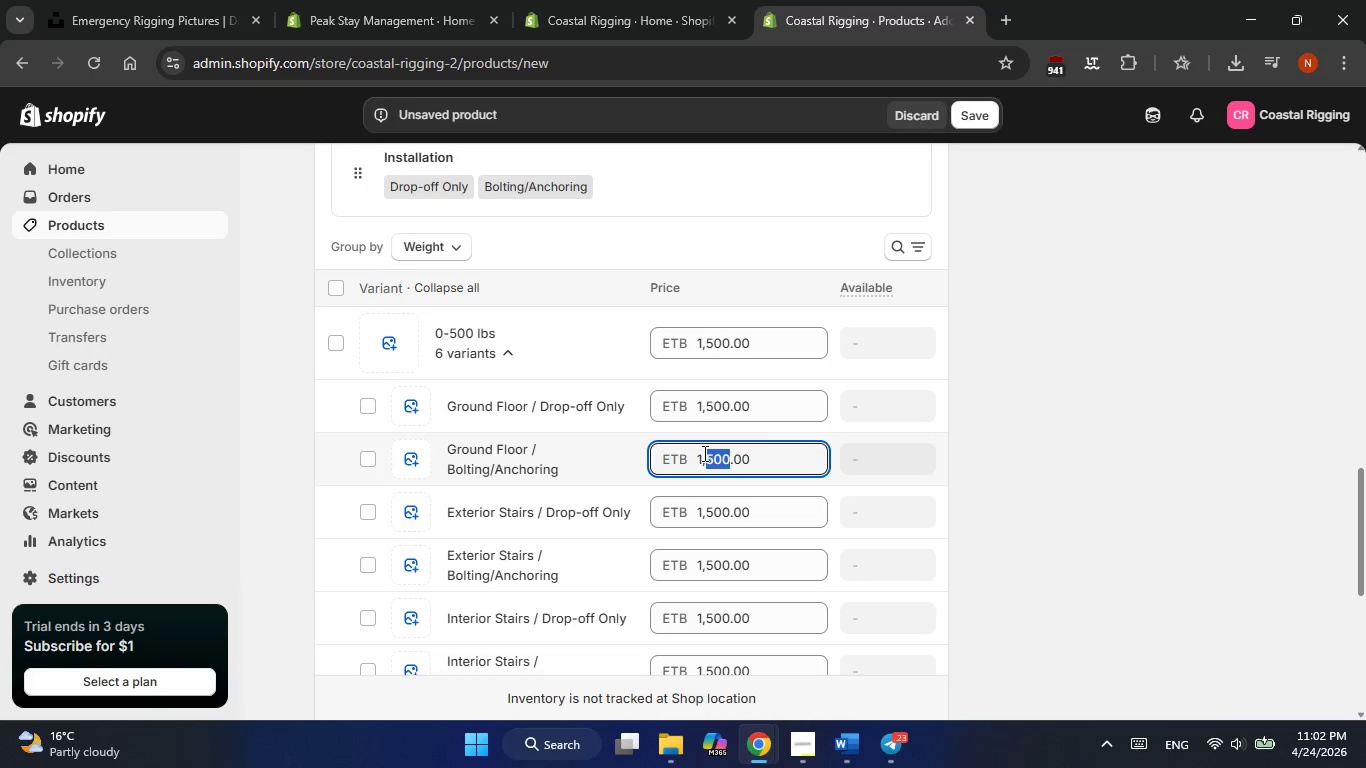 
key(Numpad2)
 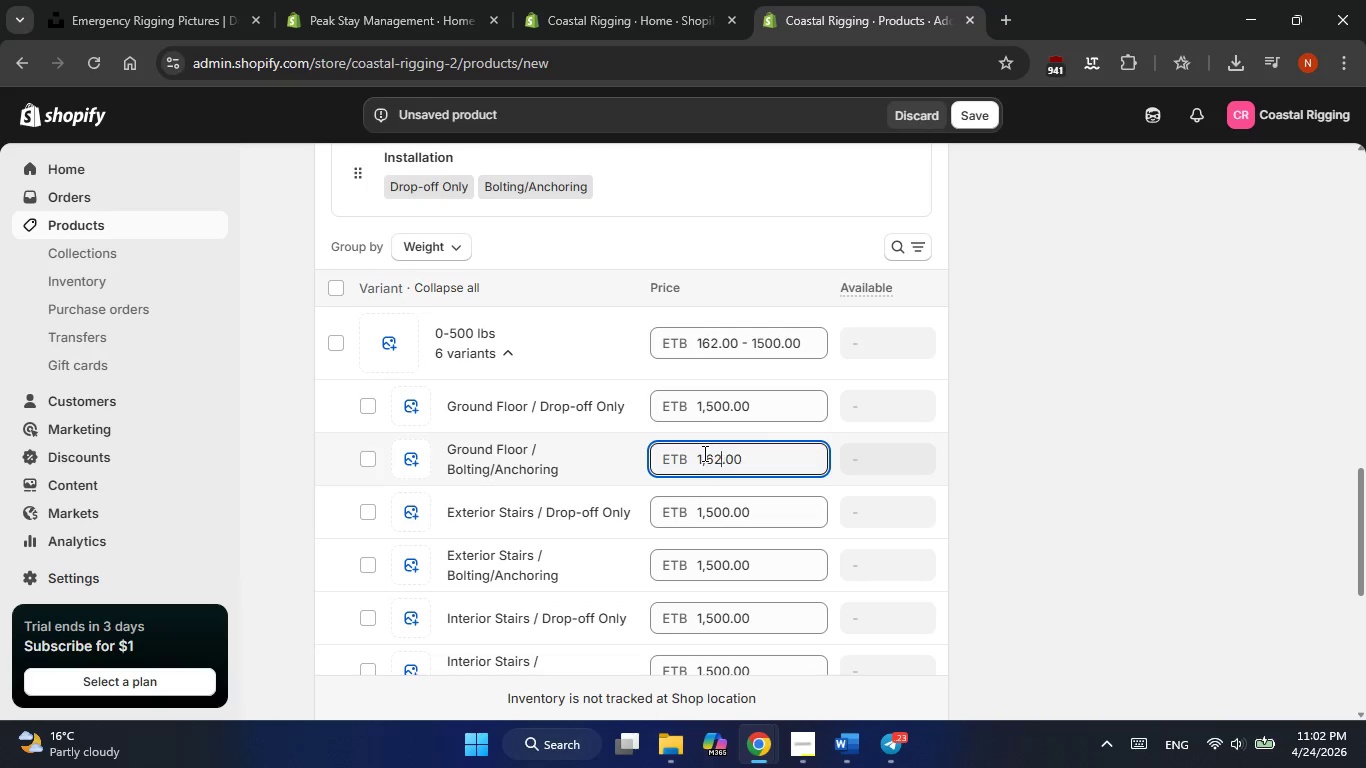 
key(Numpad5)
 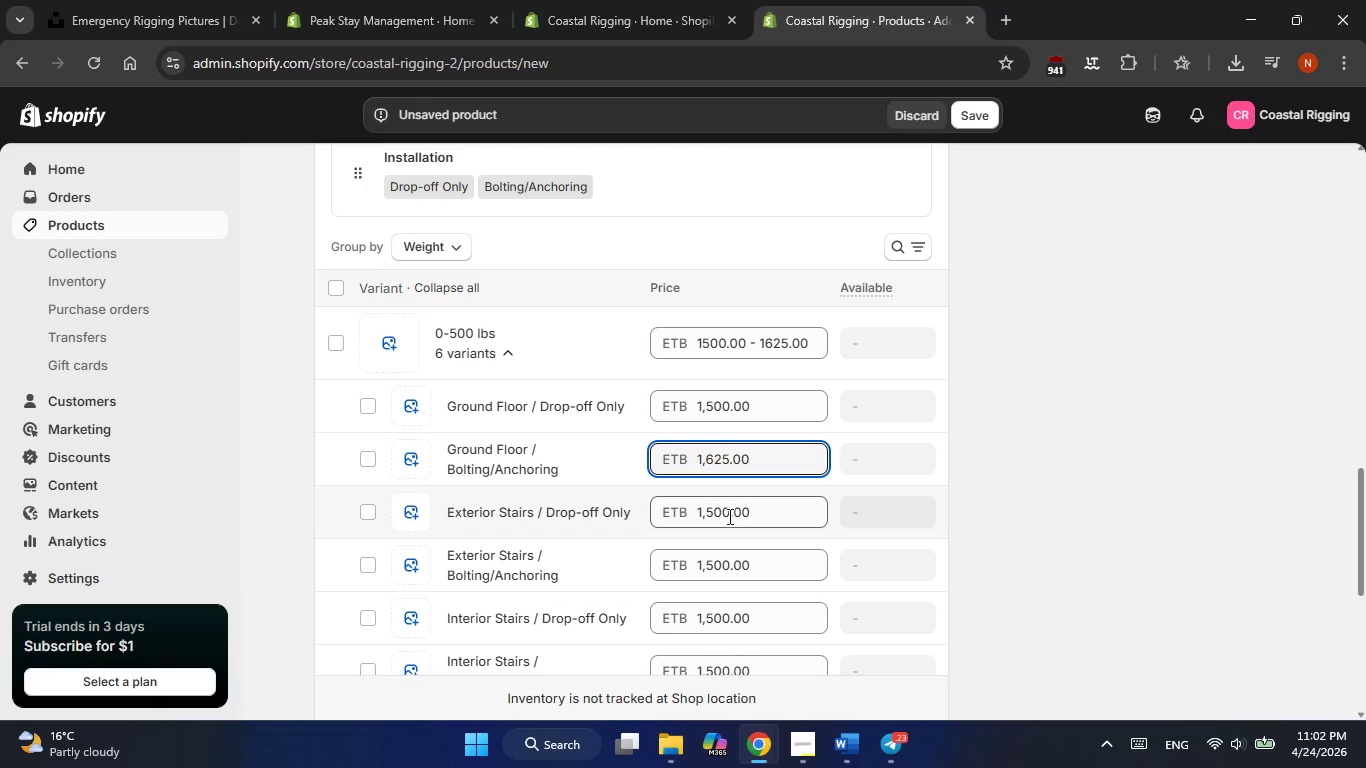 
left_click([728, 515])
 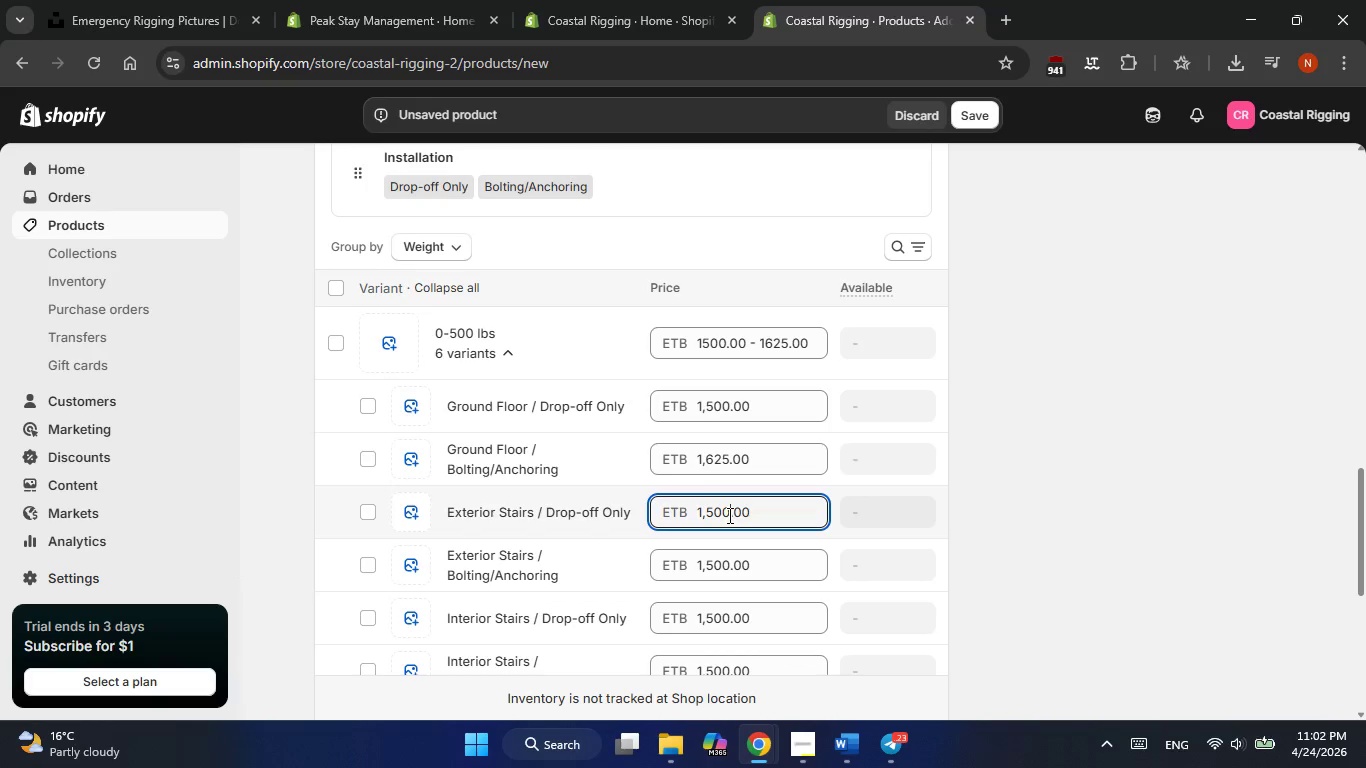 
key(Backspace)
 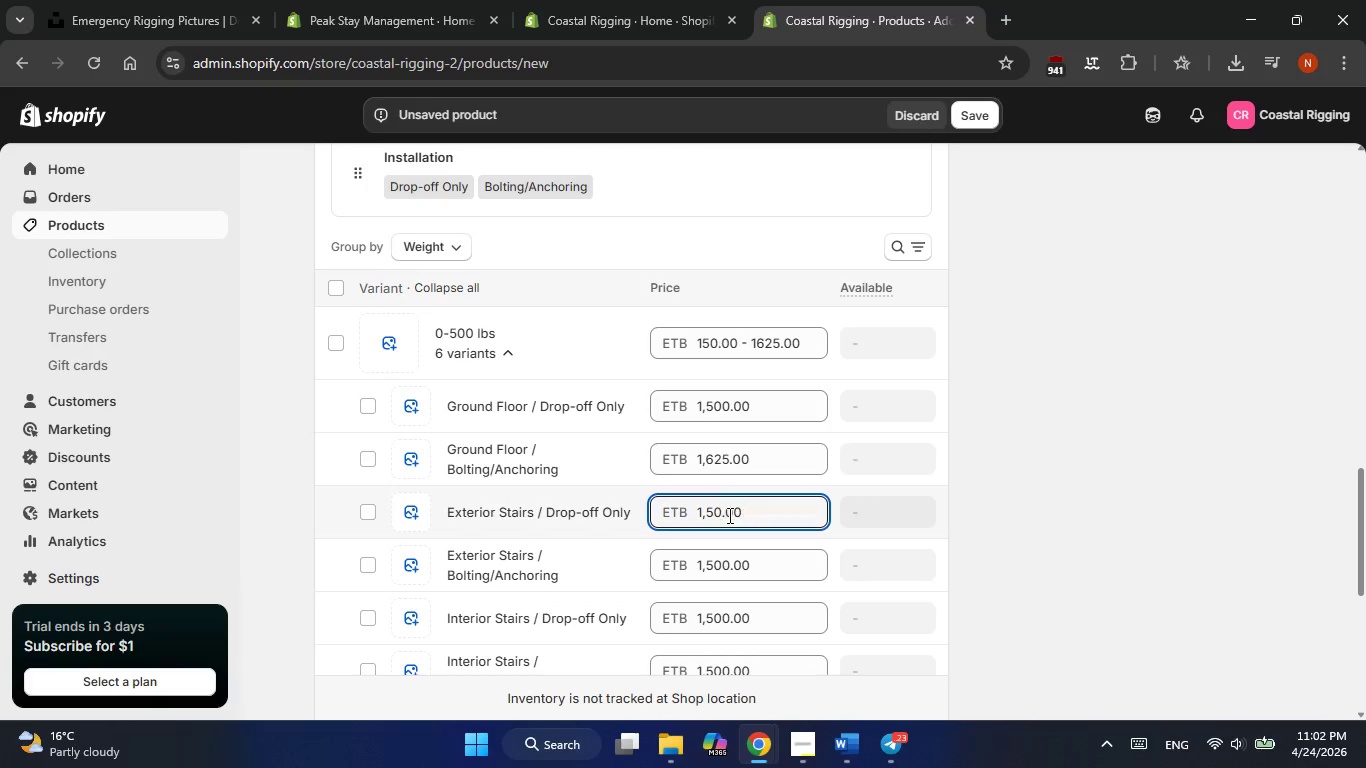 
key(Backspace)
 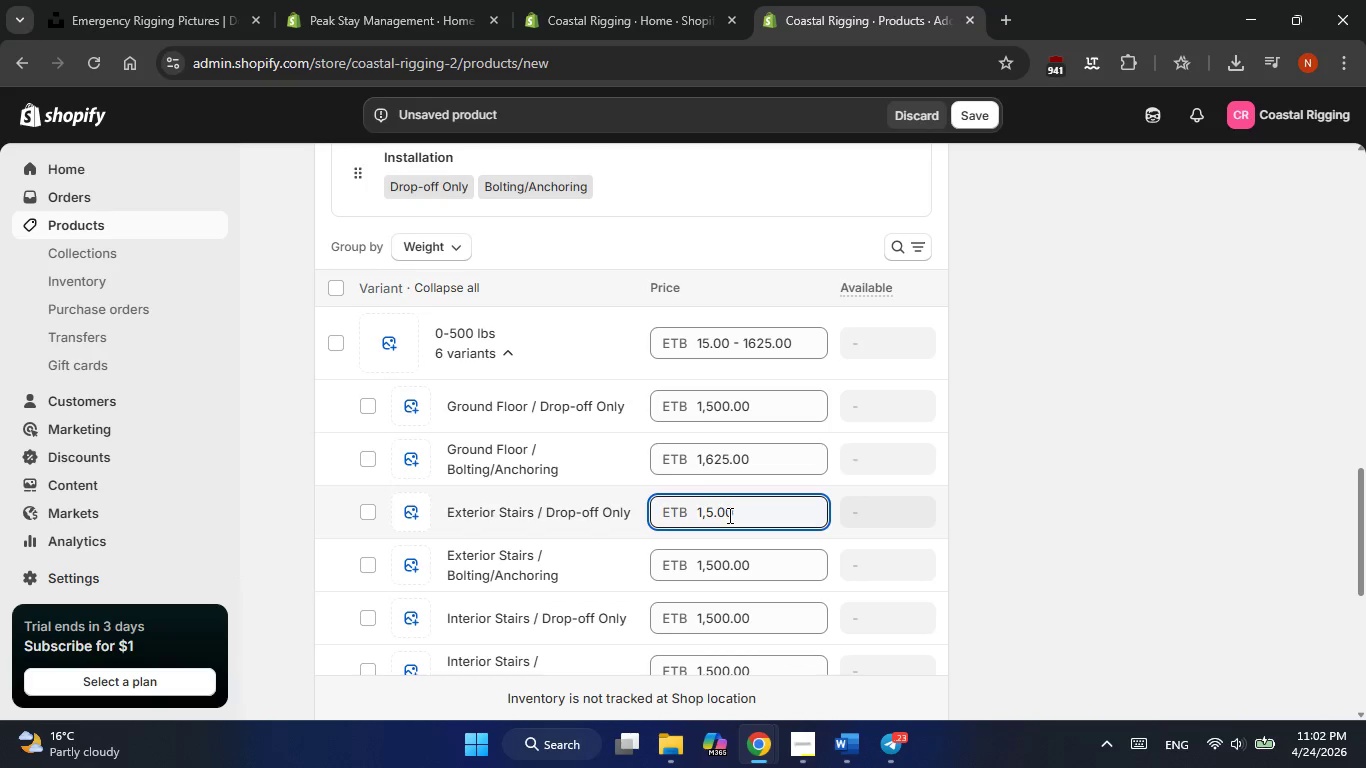 
key(Backspace)
 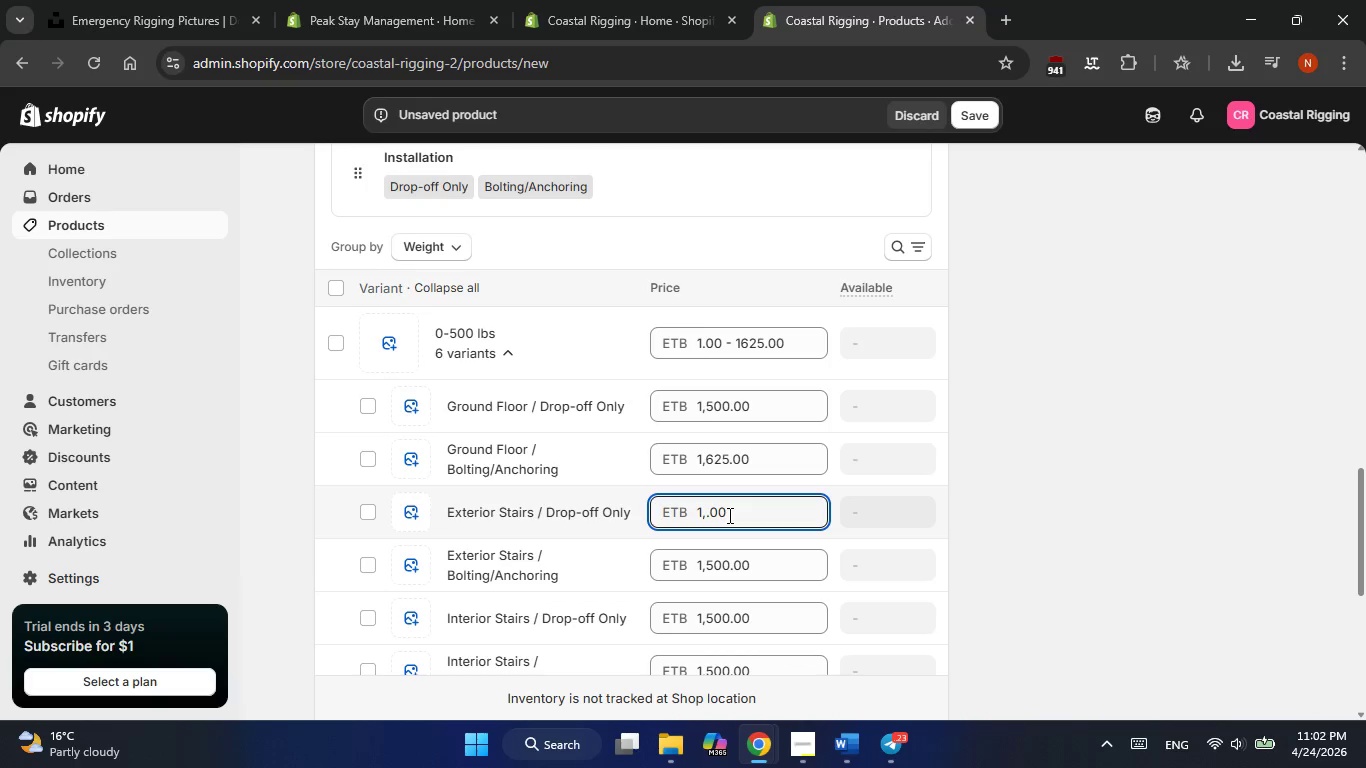 
wait(5.25)
 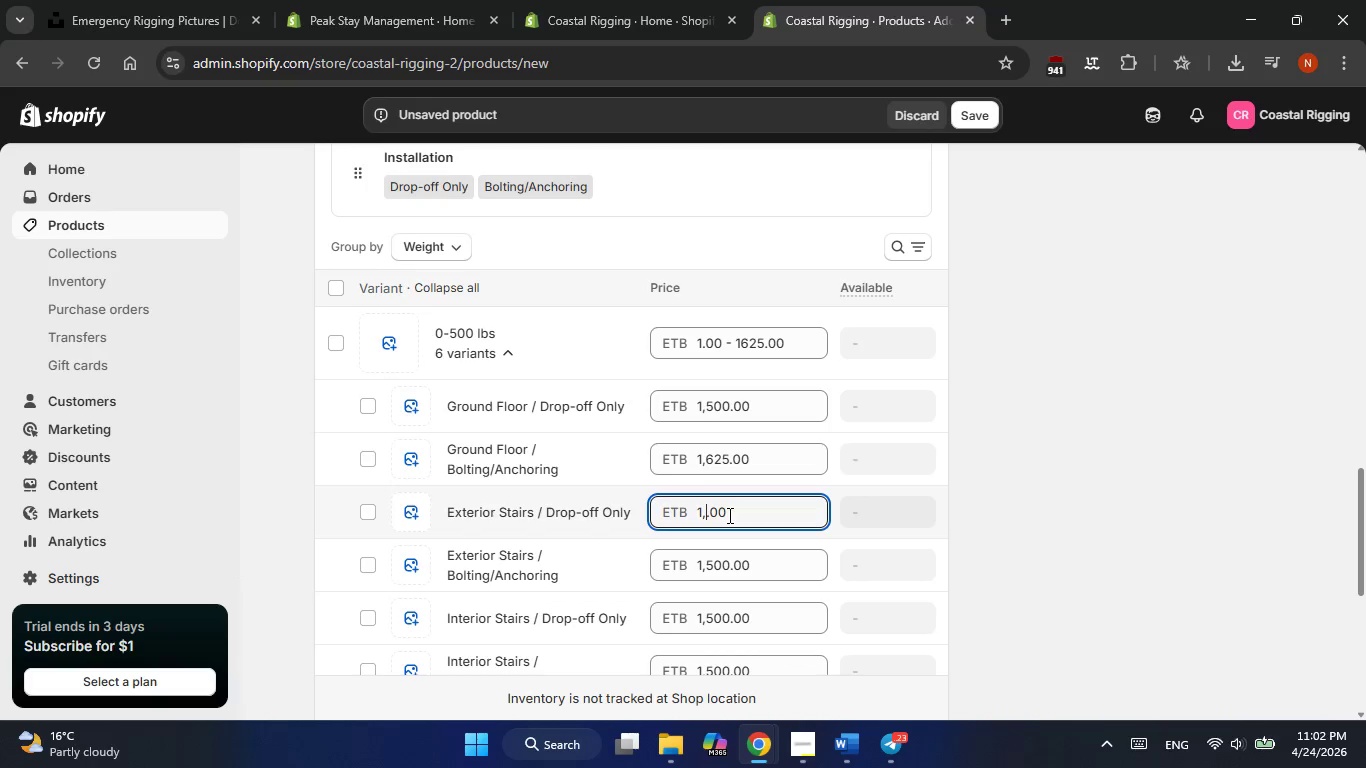 
key(Numpad6)
 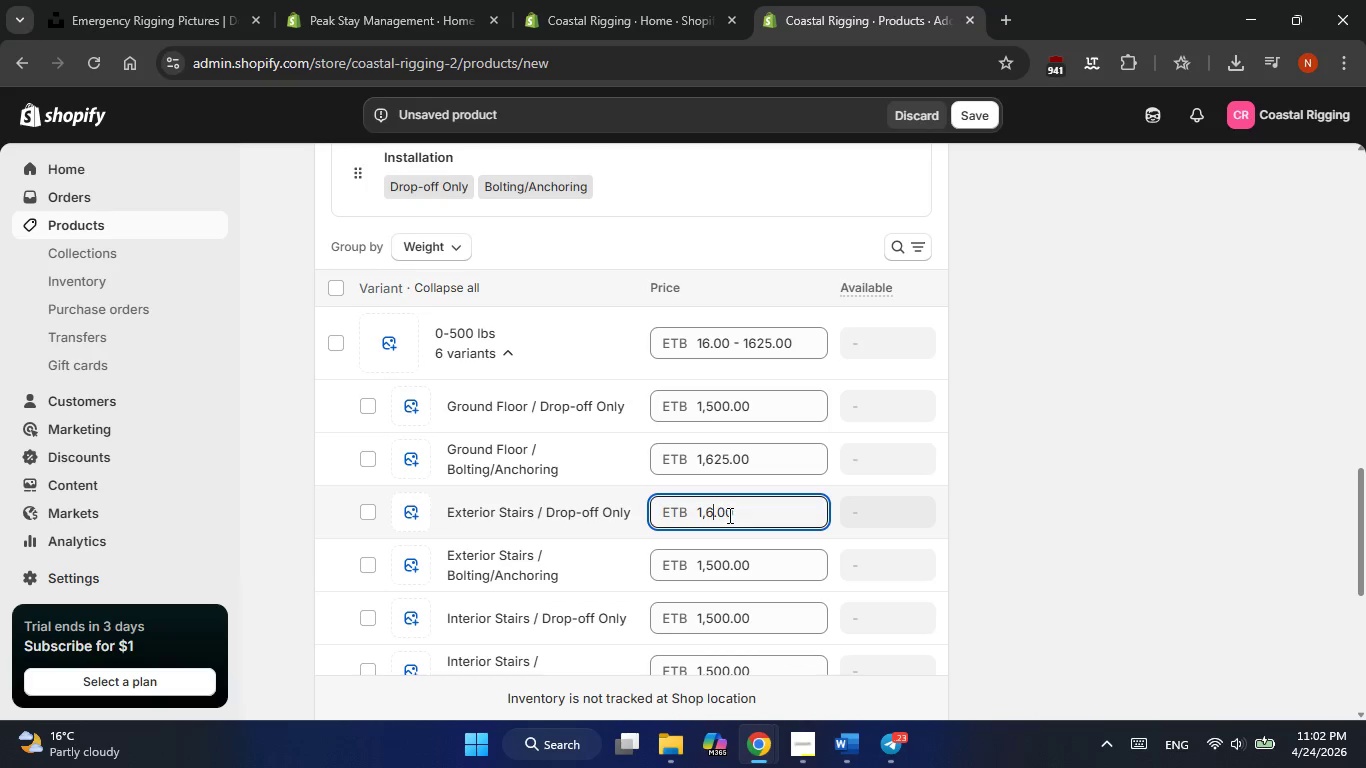 
key(Numpad5)
 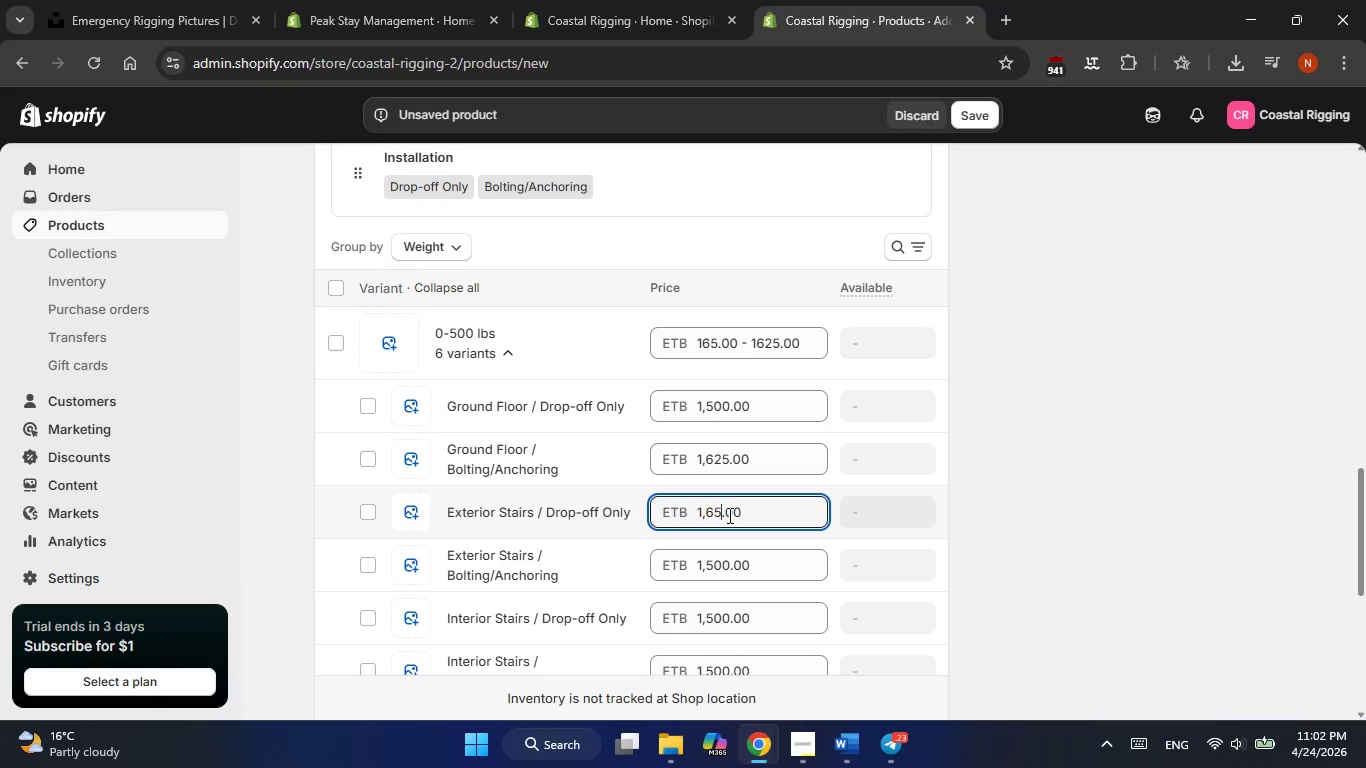 
key(Numpad0)
 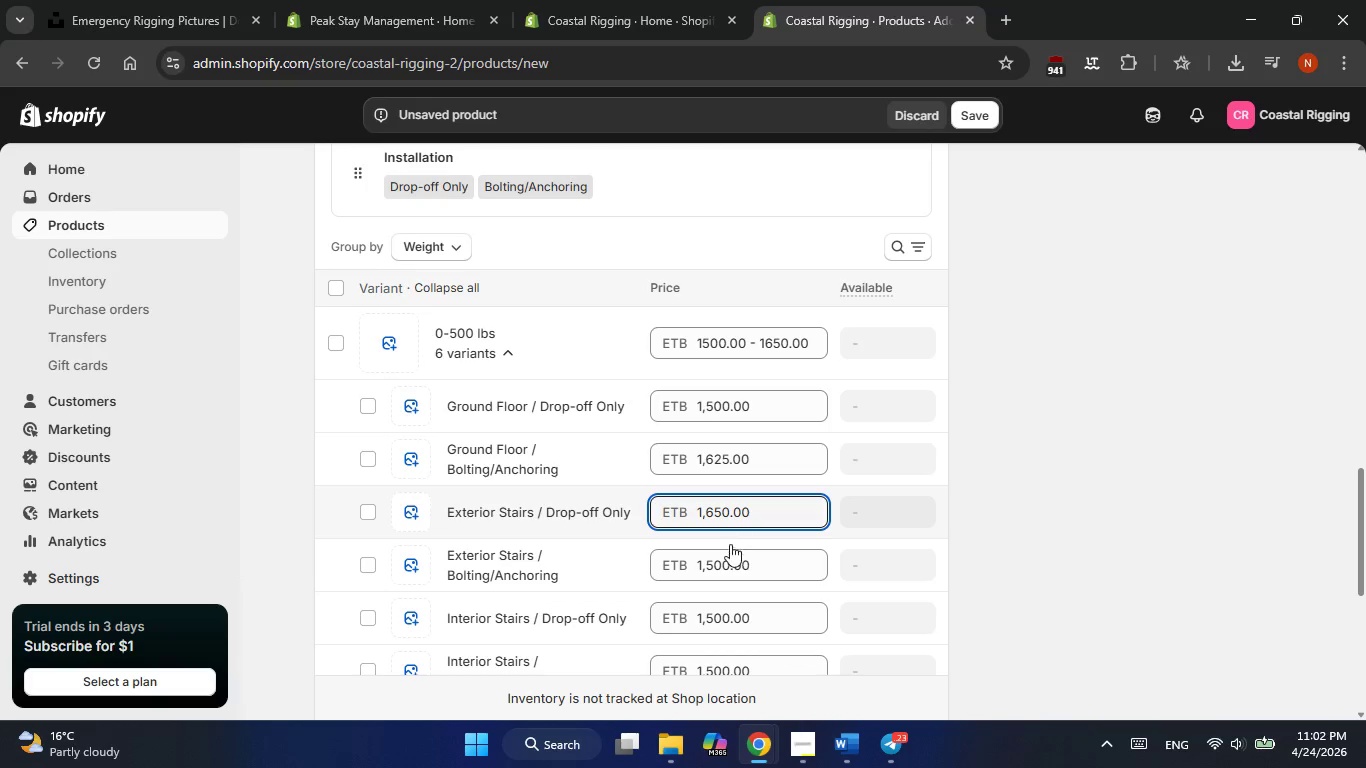 
left_click([731, 562])
 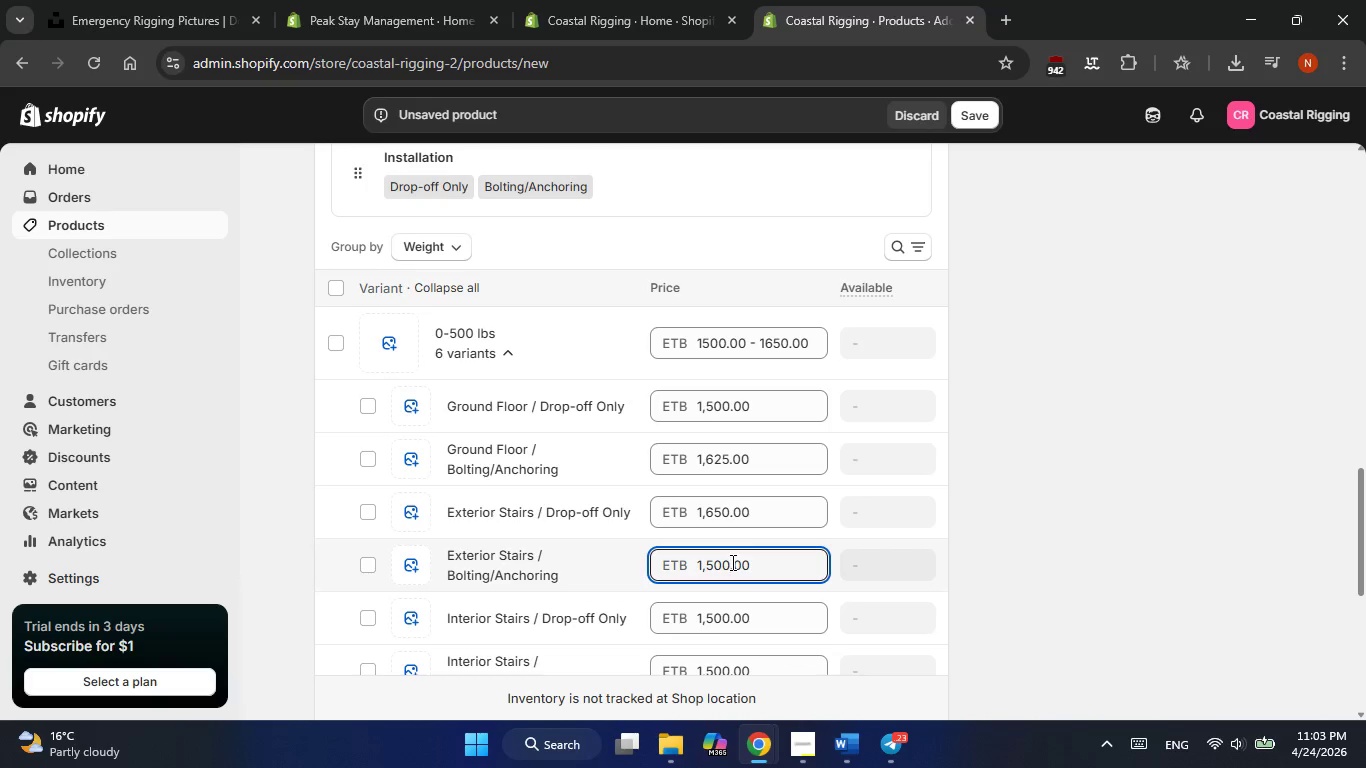 
key(Backspace)
 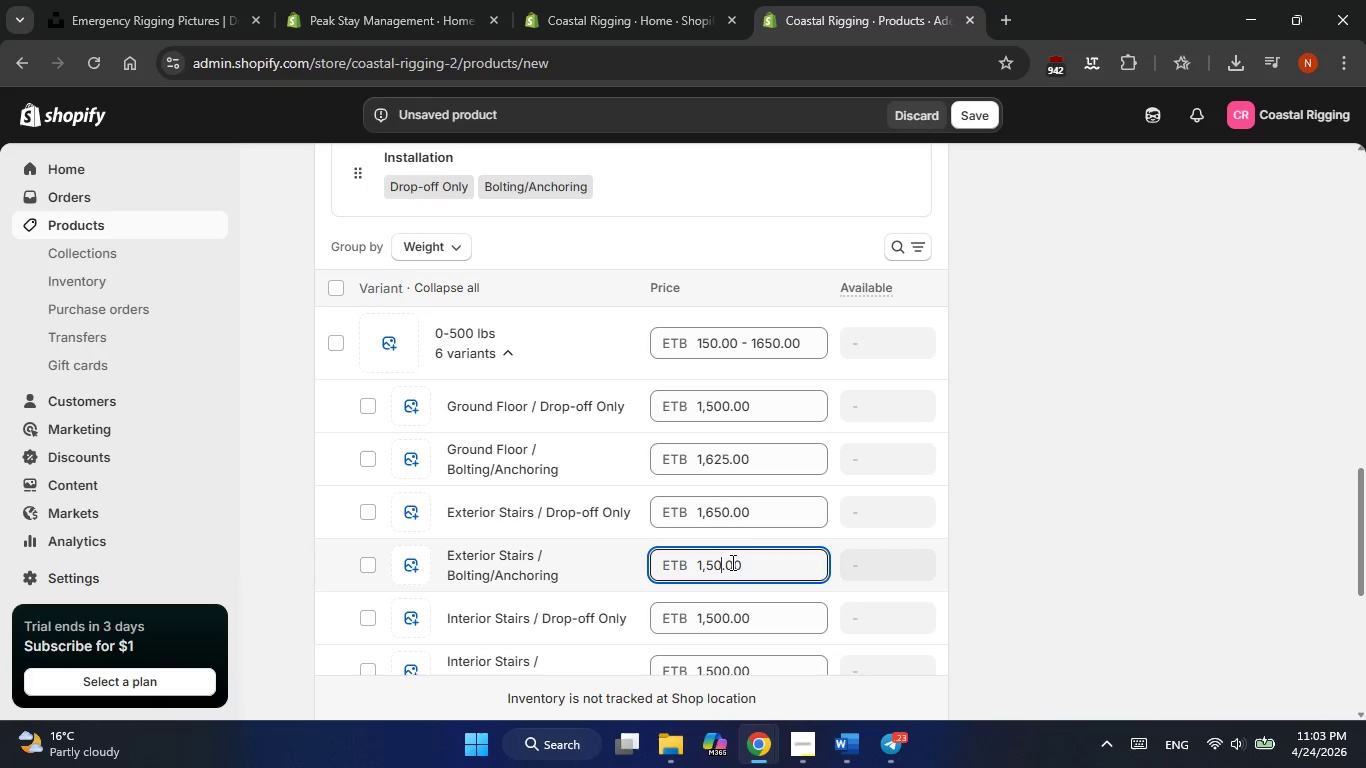 
key(Backspace)
 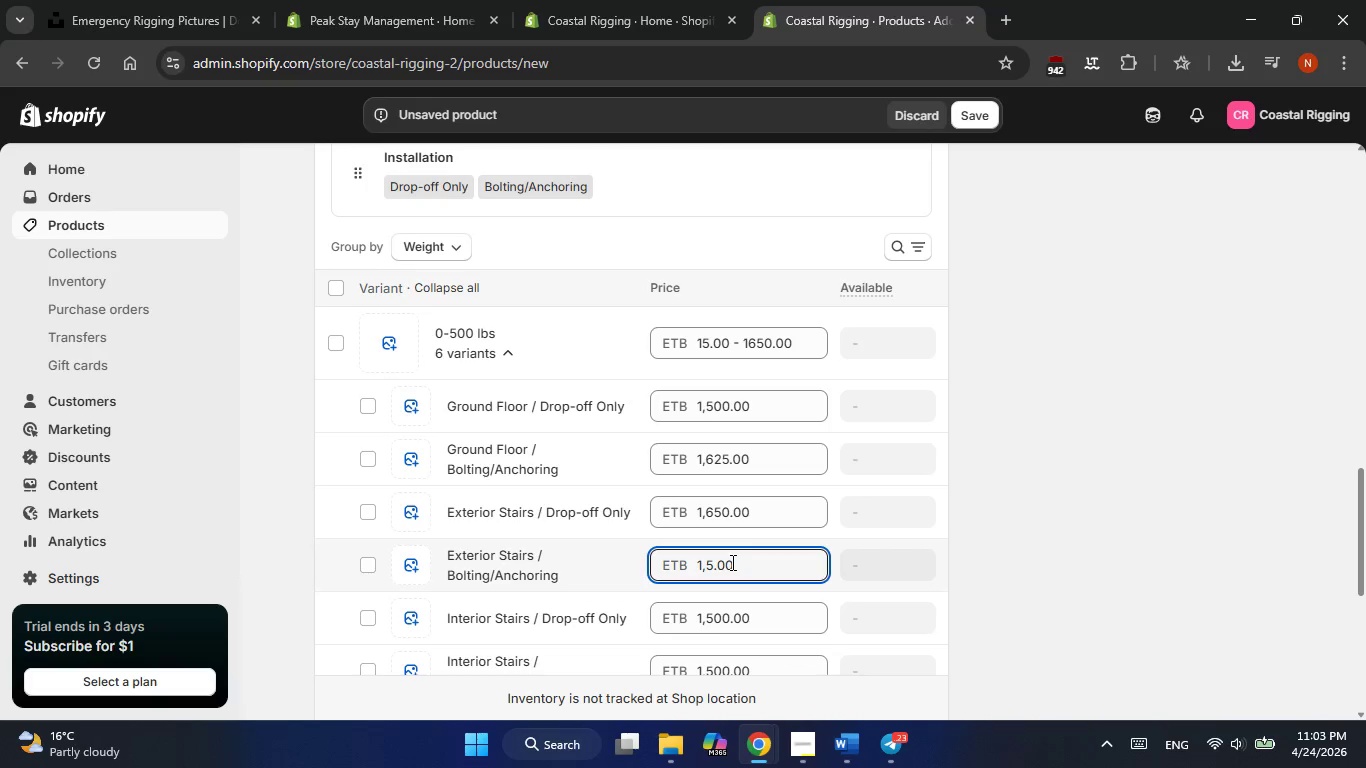 
key(Backspace)
 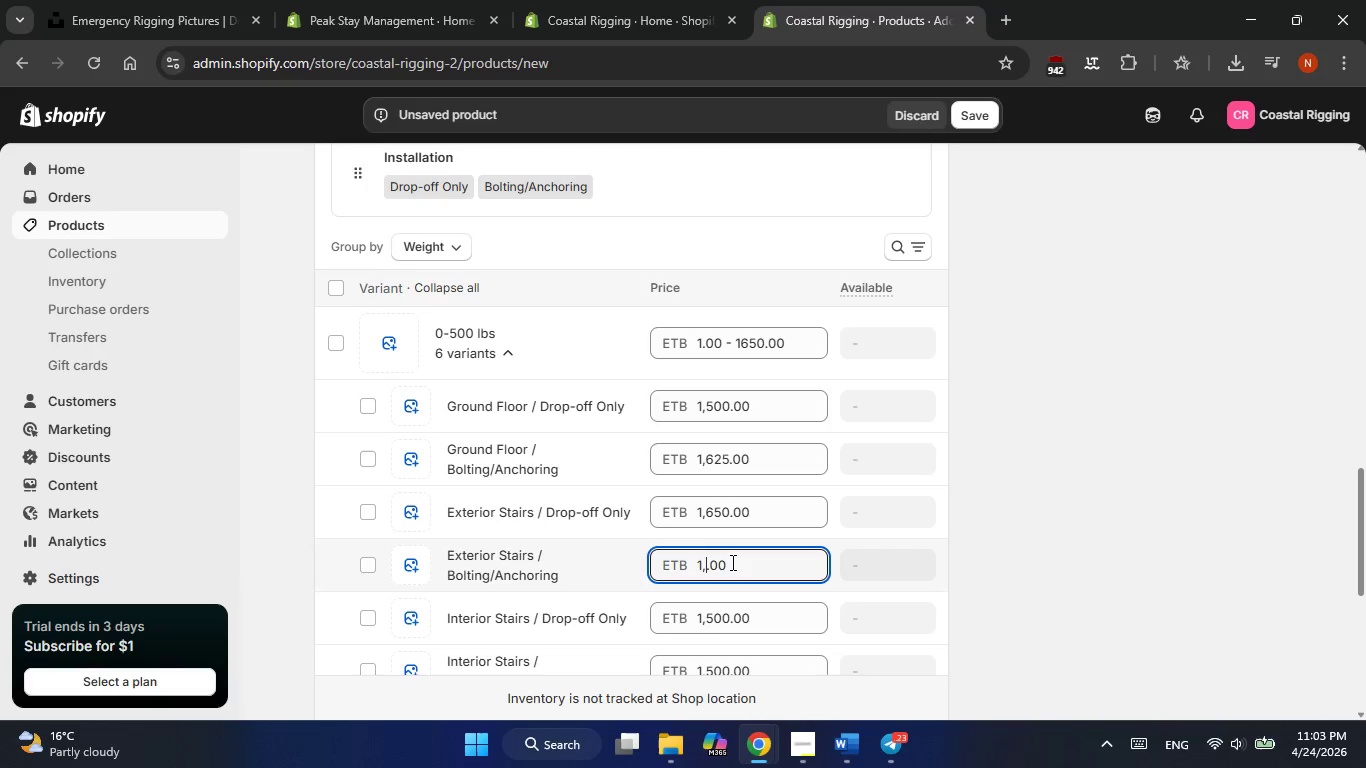 
key(Numpad7)
 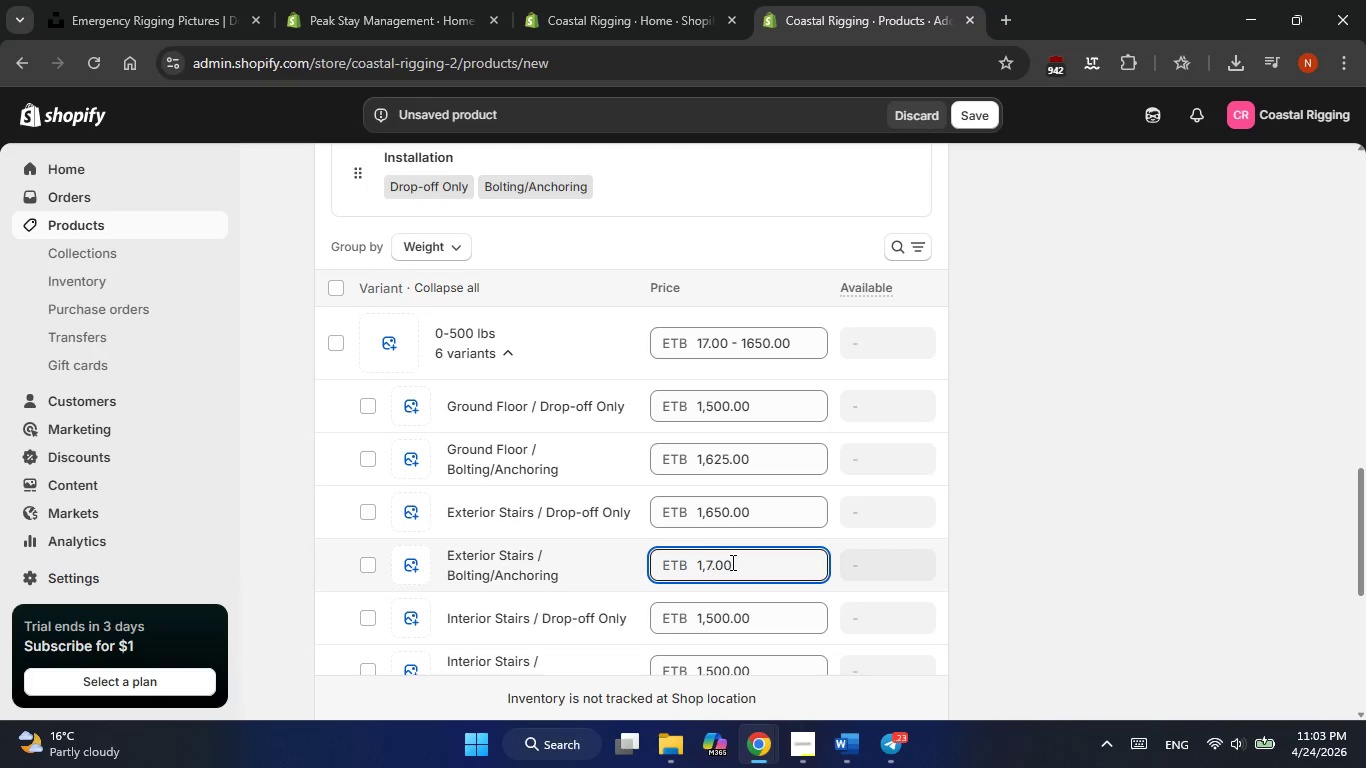 
key(Numpad7)
 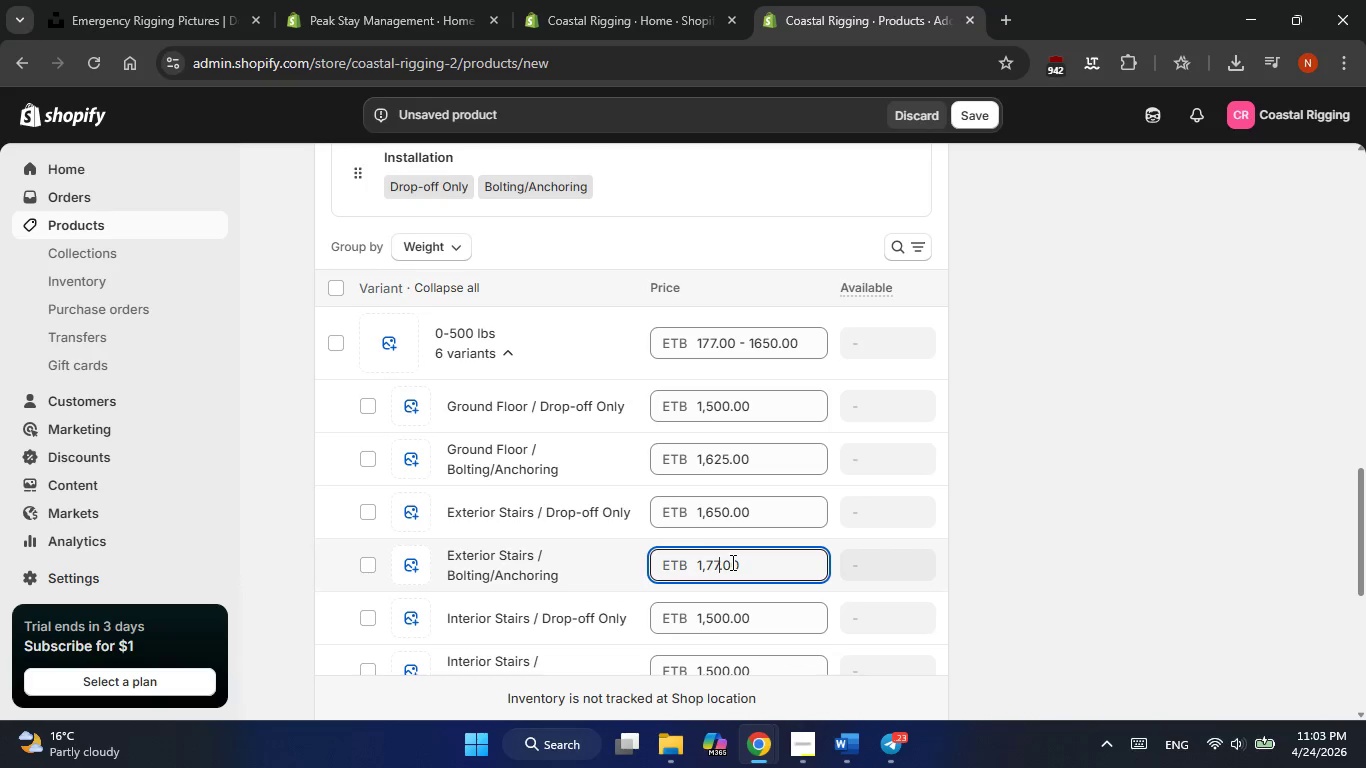 
key(Numpad5)
 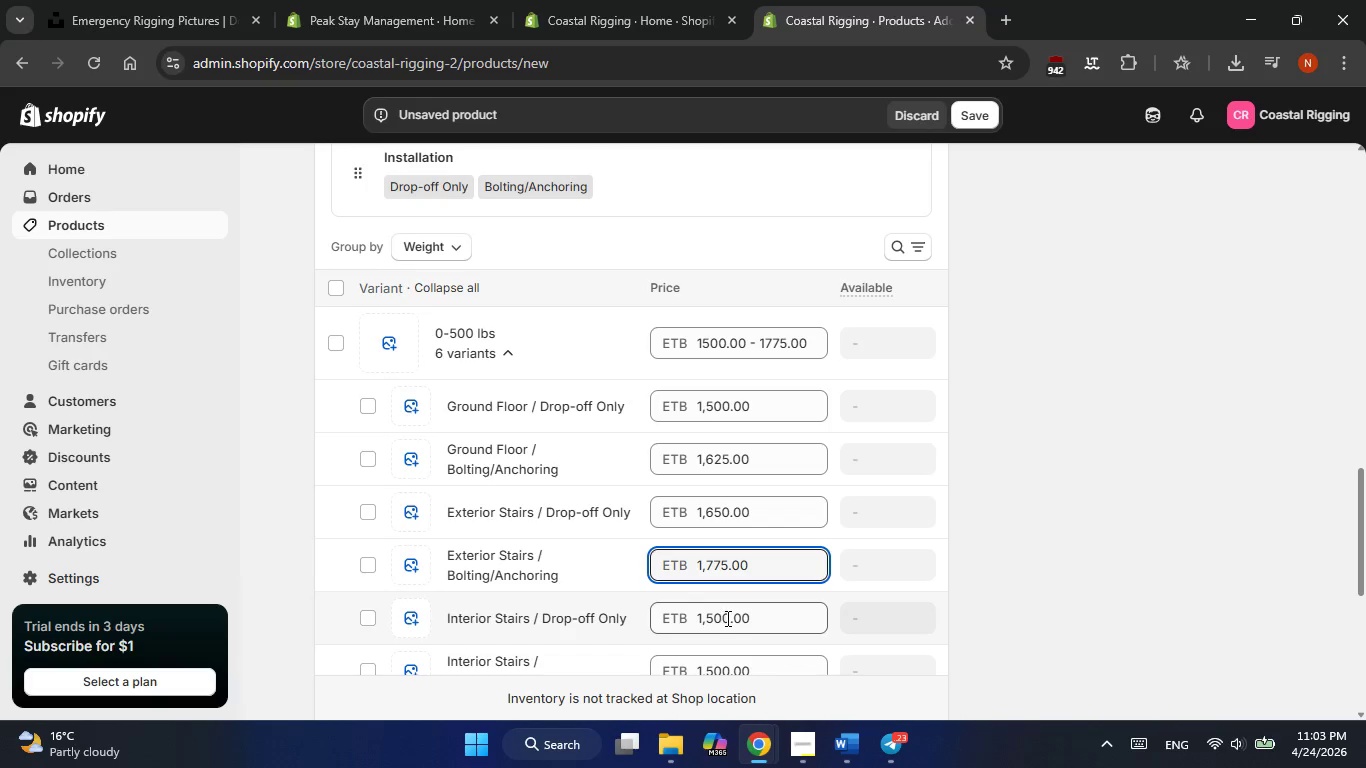 
left_click([727, 617])
 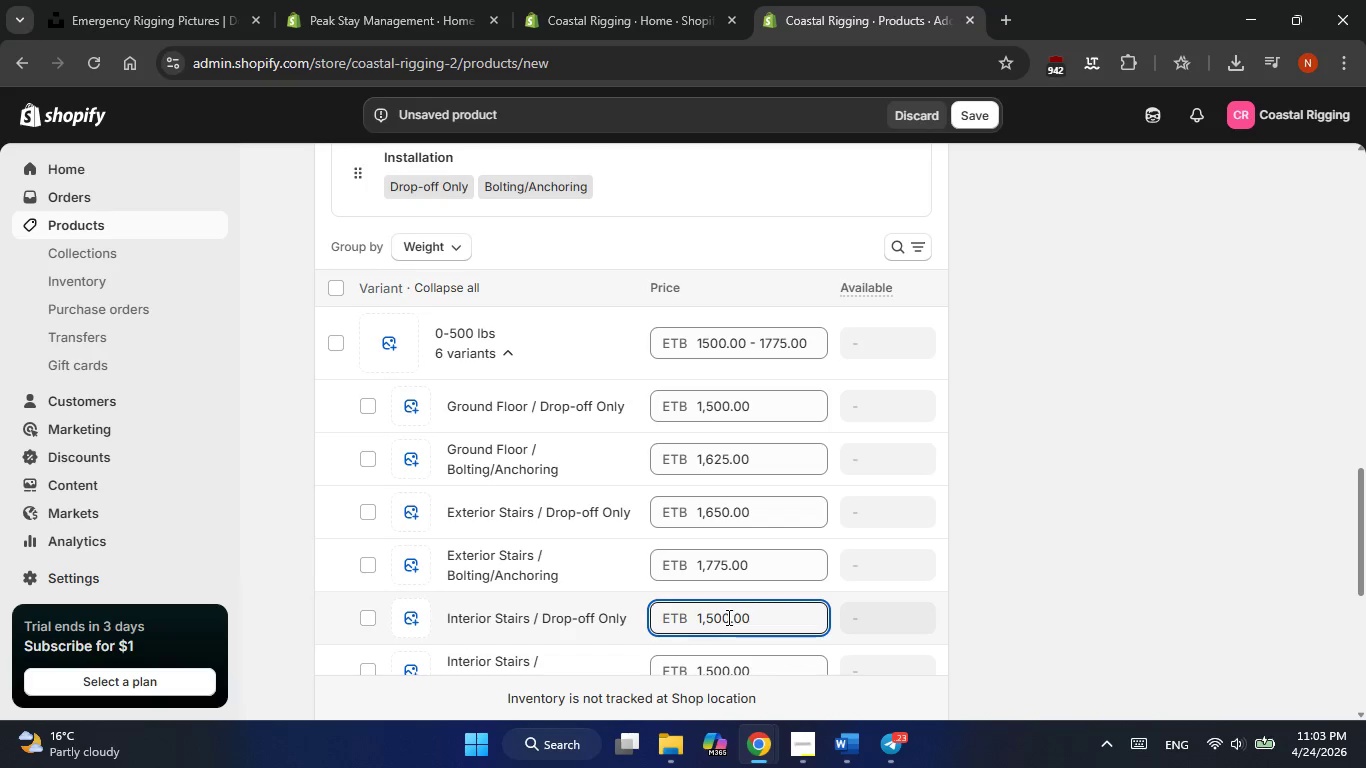 
key(ArrowLeft)
 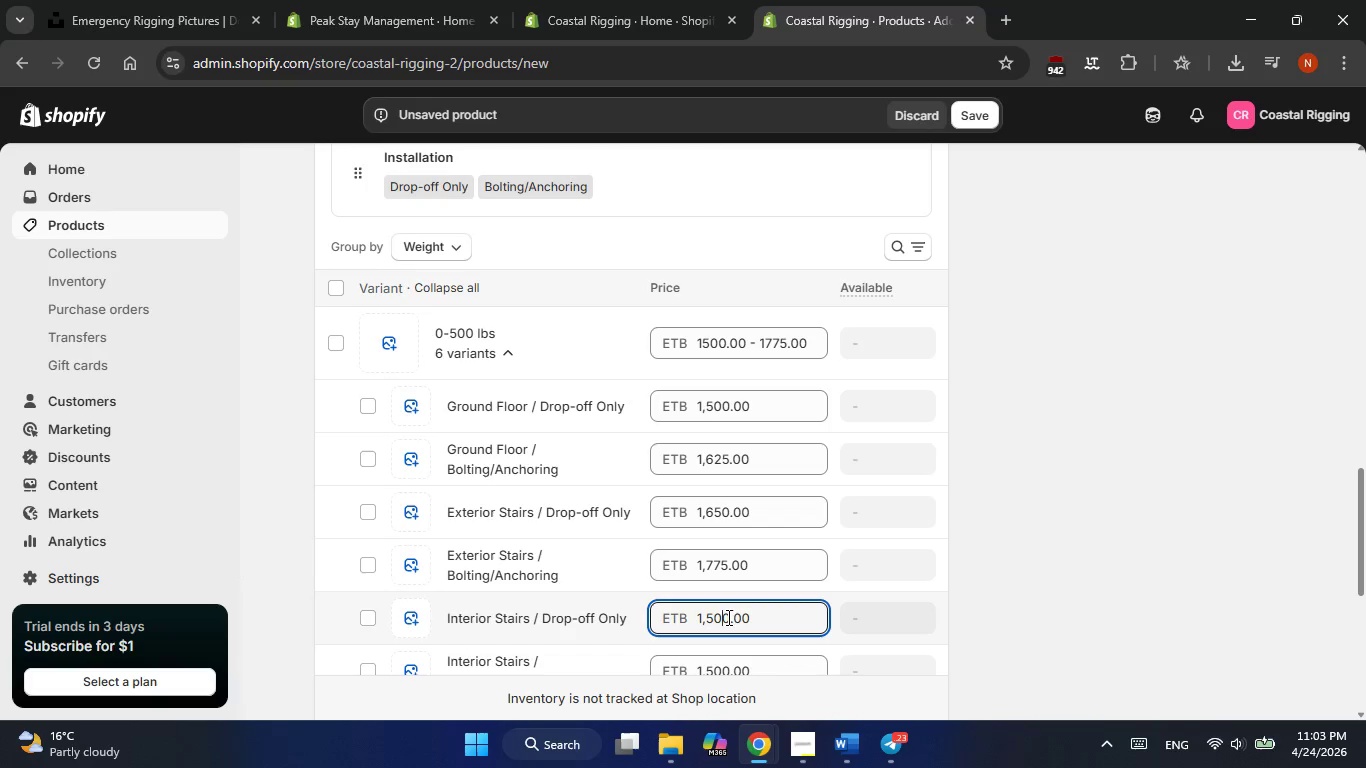 
key(ArrowLeft)
 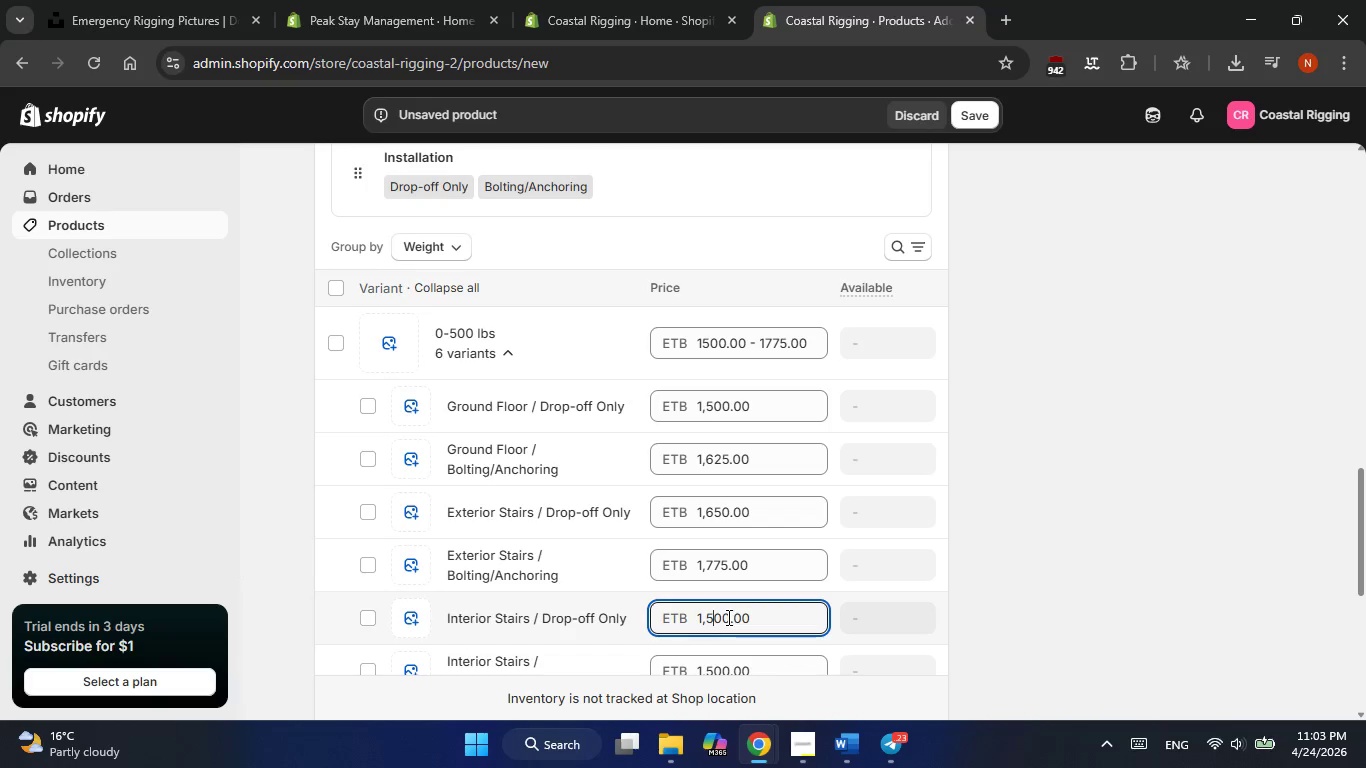 
key(Backspace)
 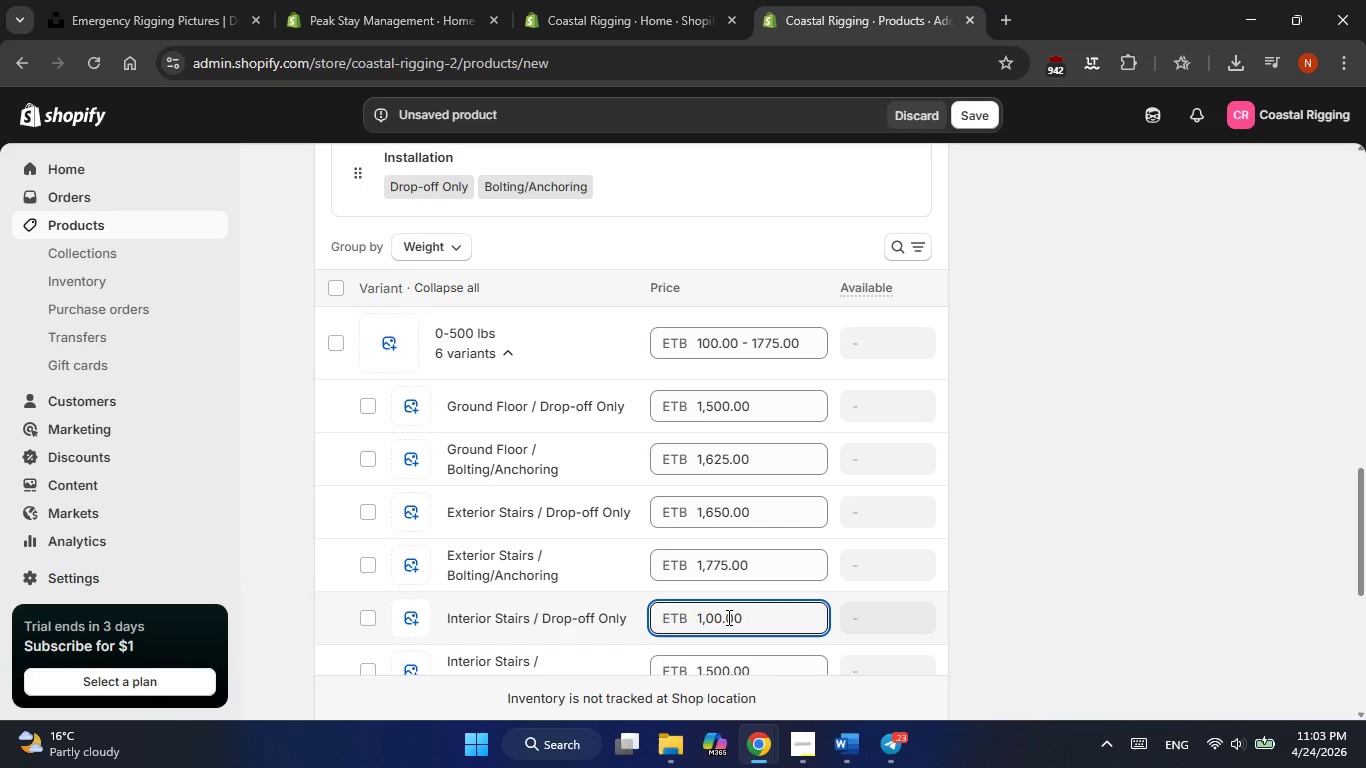 
key(Numpad8)
 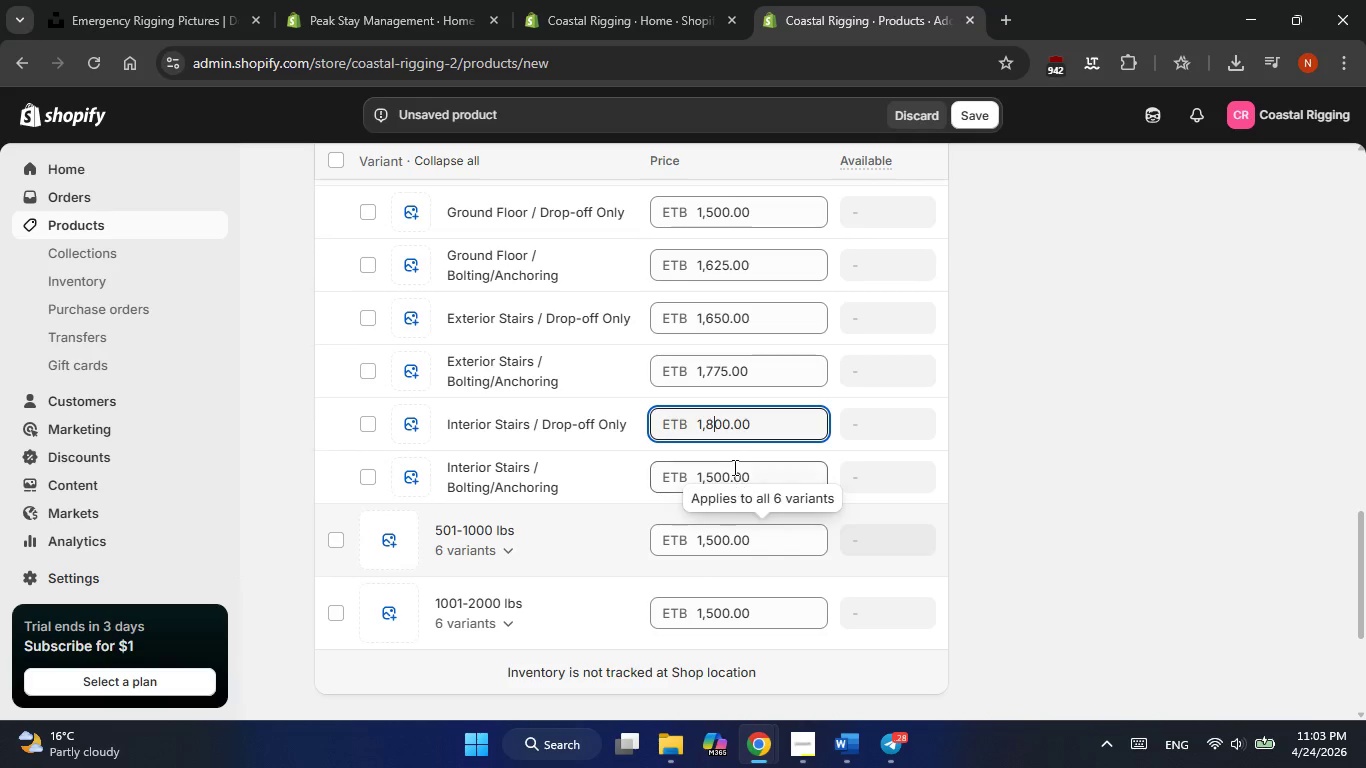 
left_click([728, 476])
 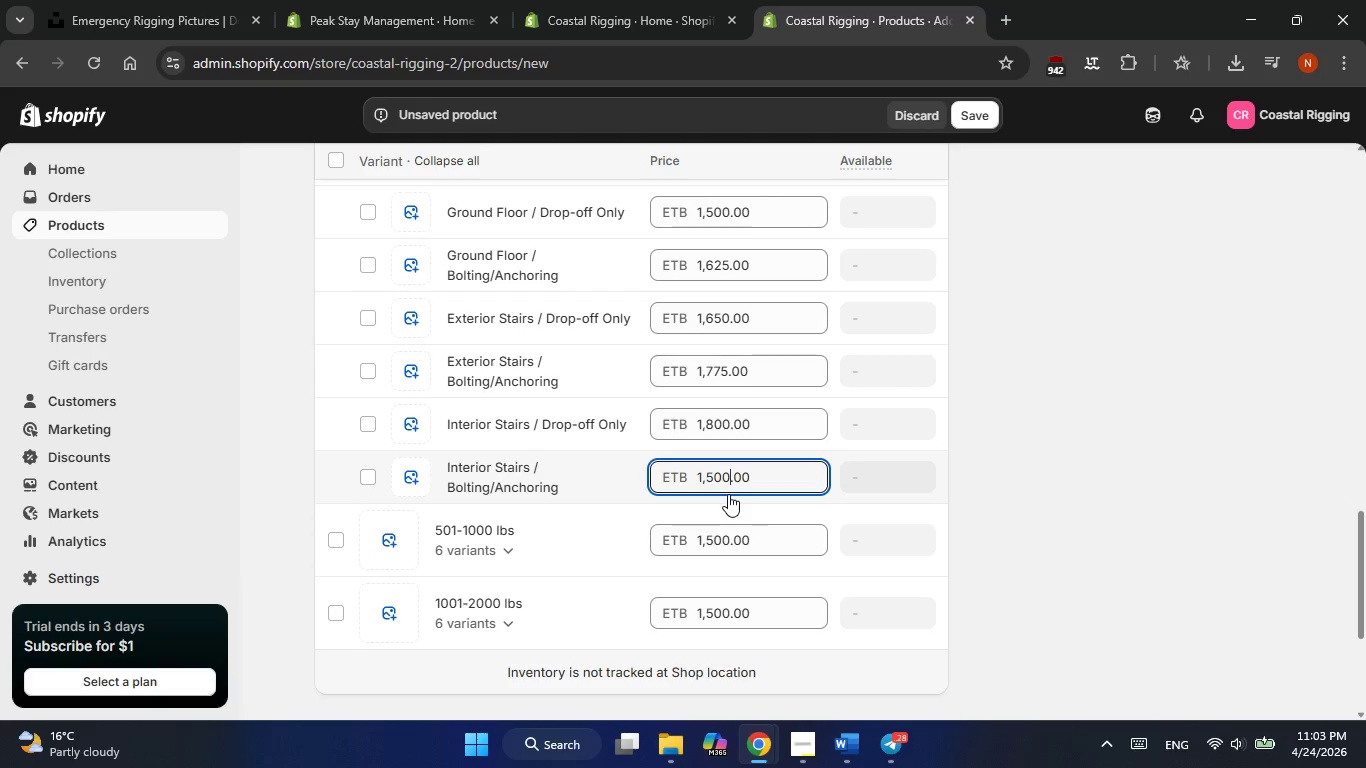 
key(Backspace)
 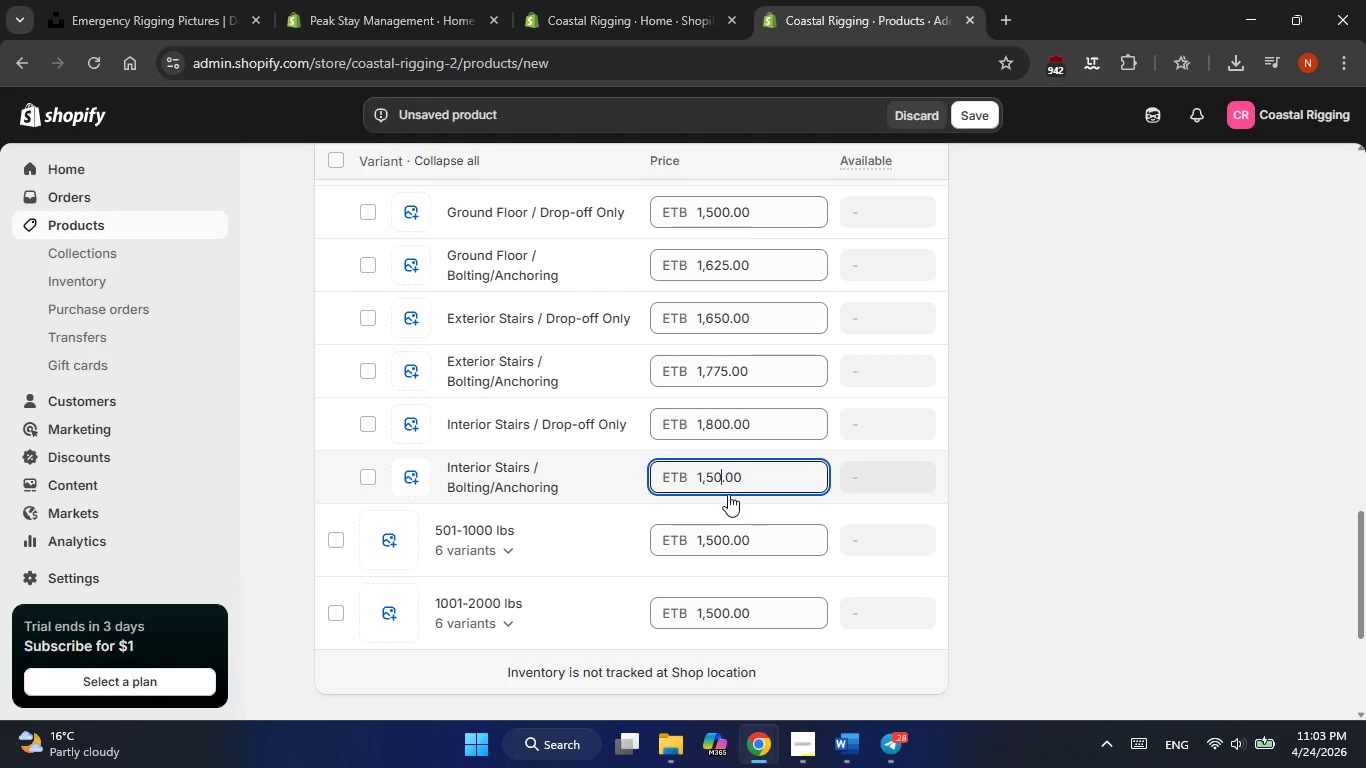 
key(Backspace)
 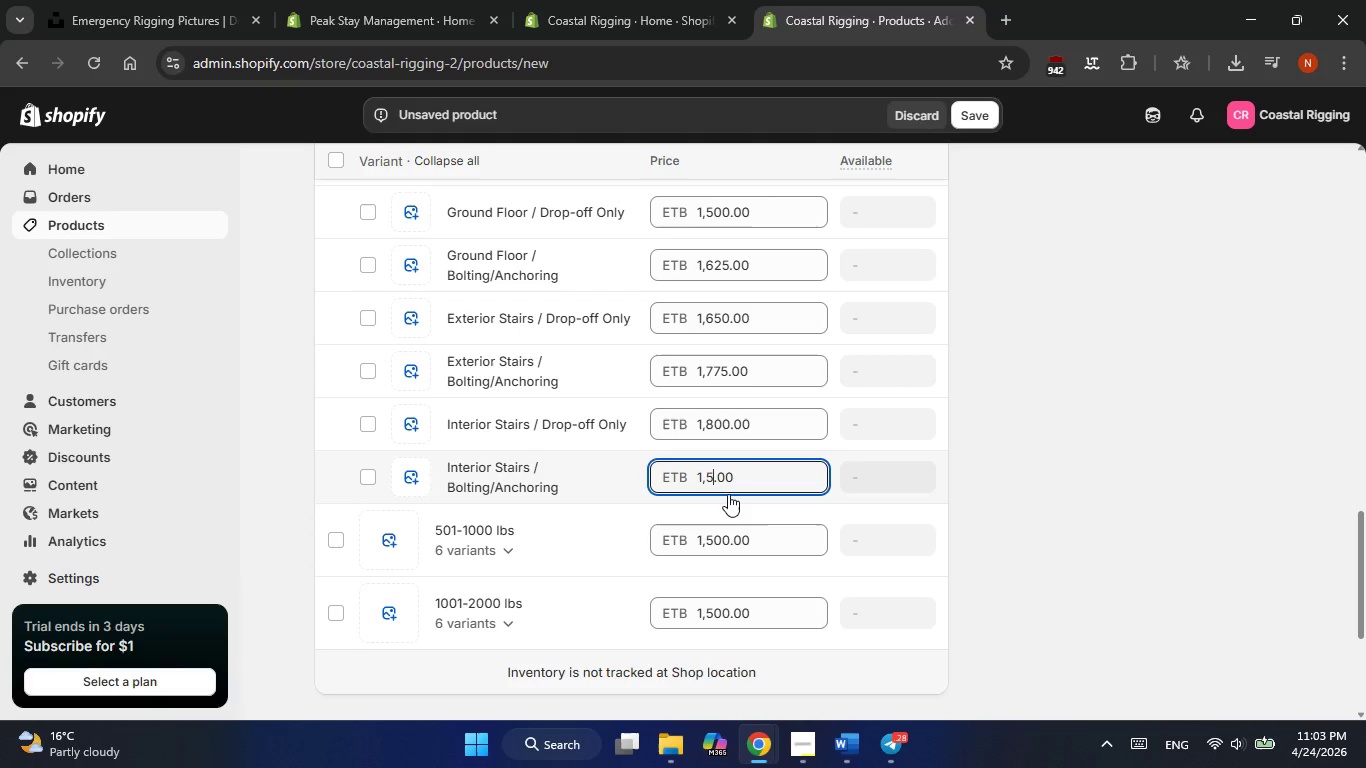 
key(Backspace)
 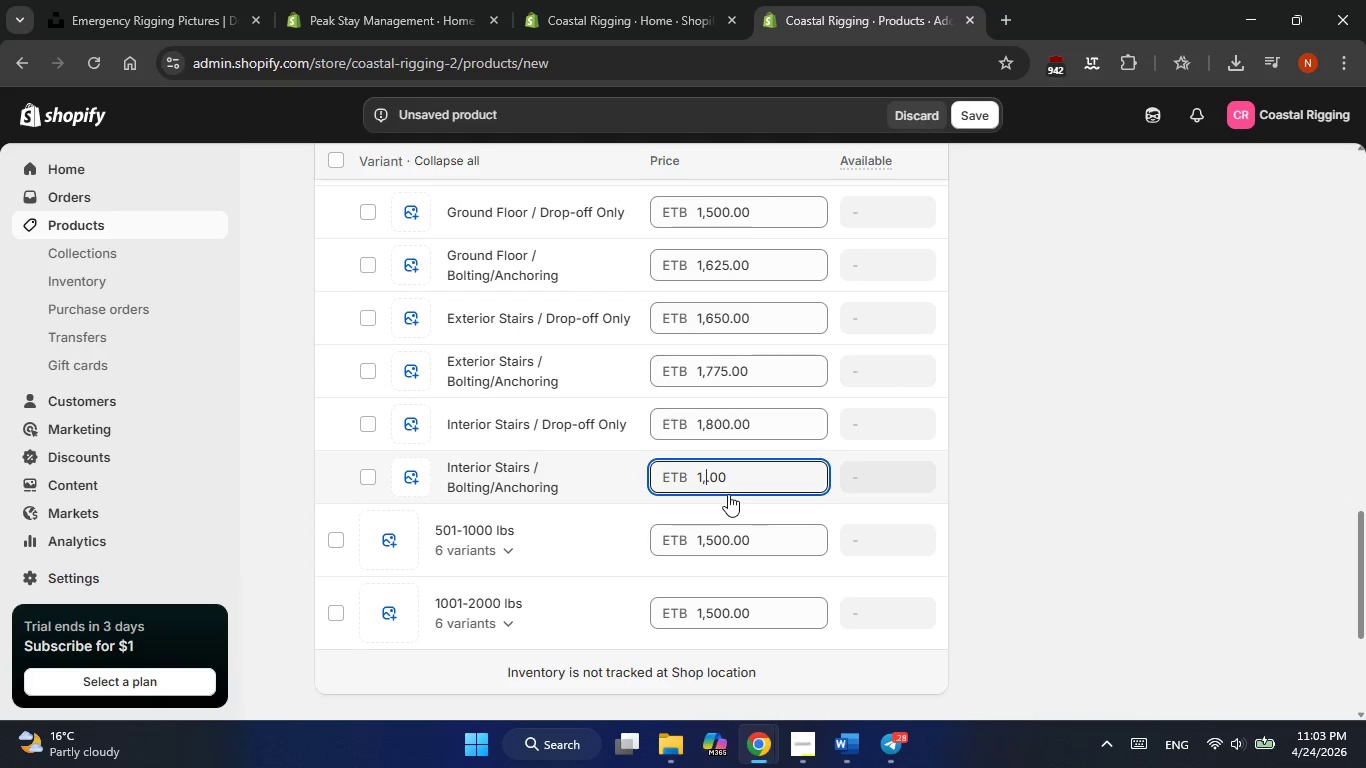 
key(Numpad9)
 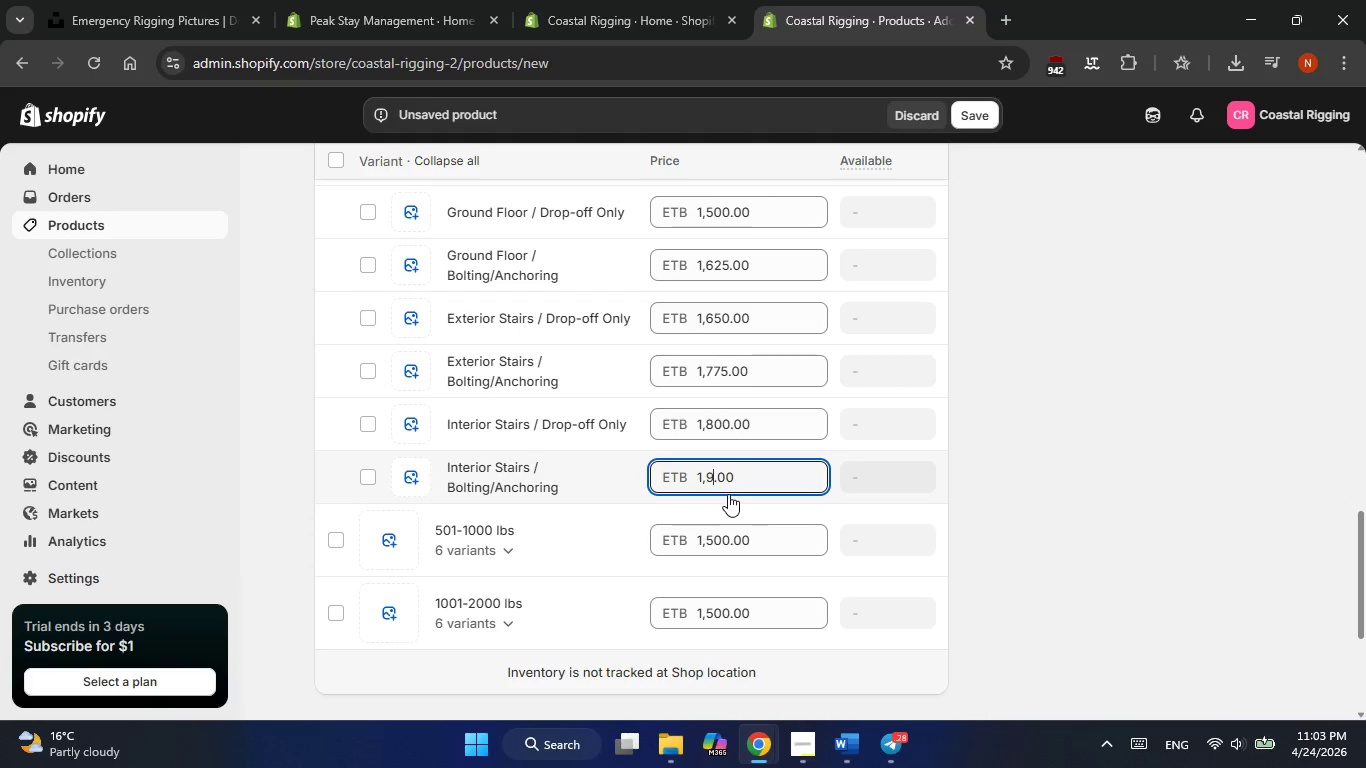 
key(Numpad2)
 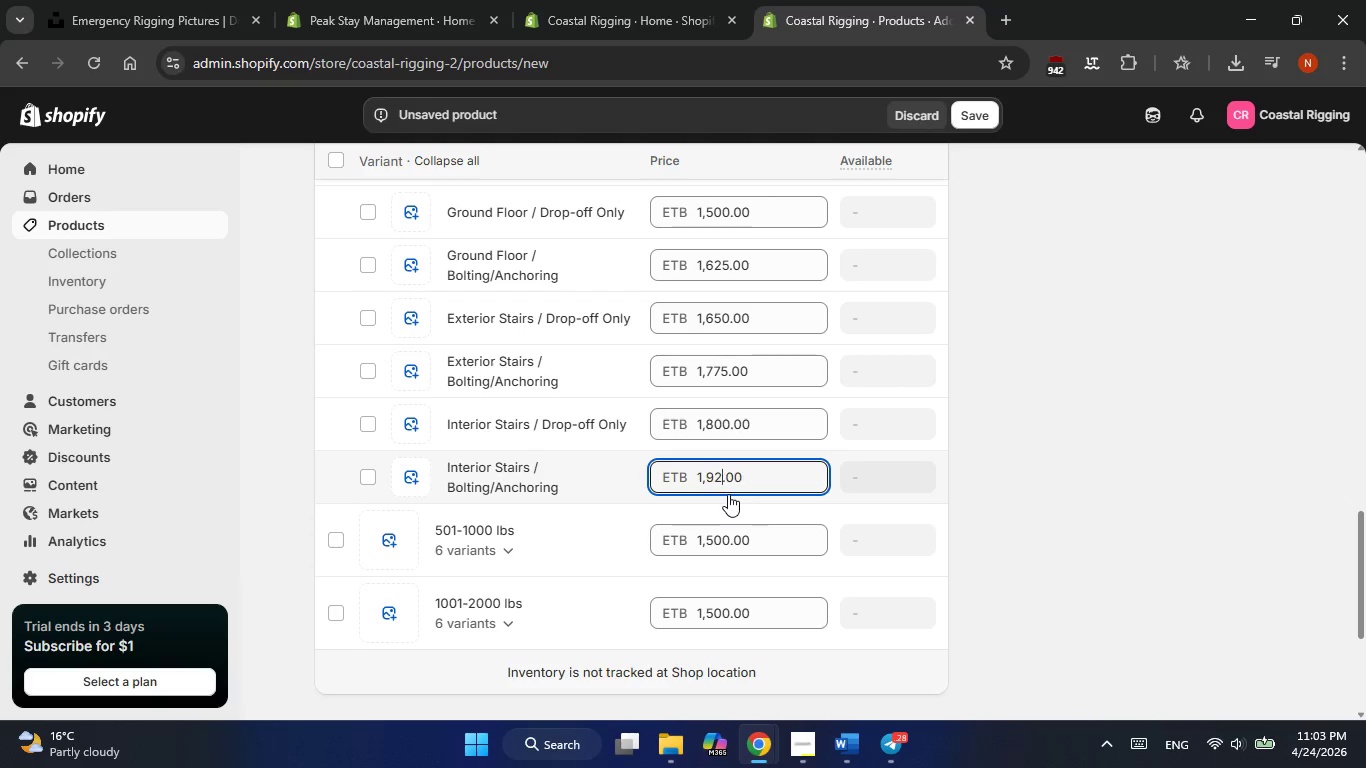 
key(Numpad5)
 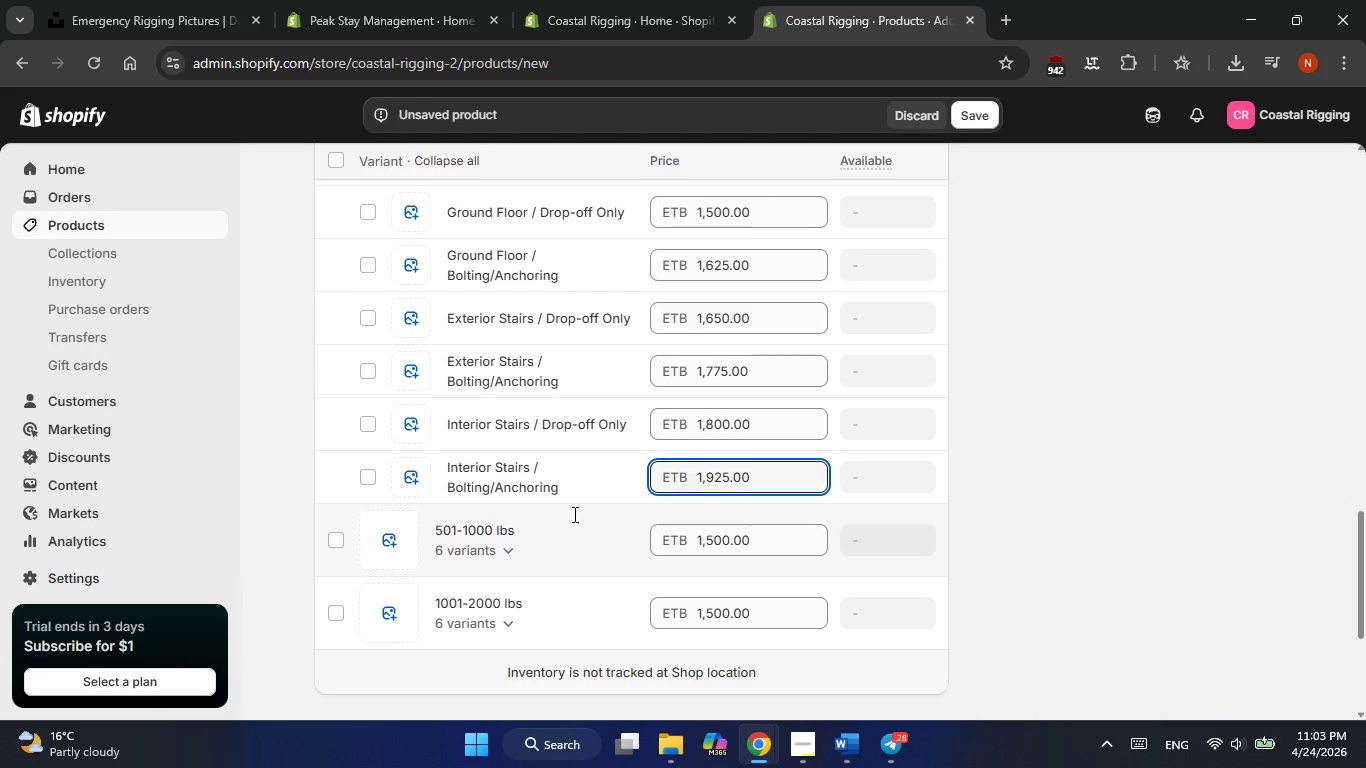 
left_click([554, 517])
 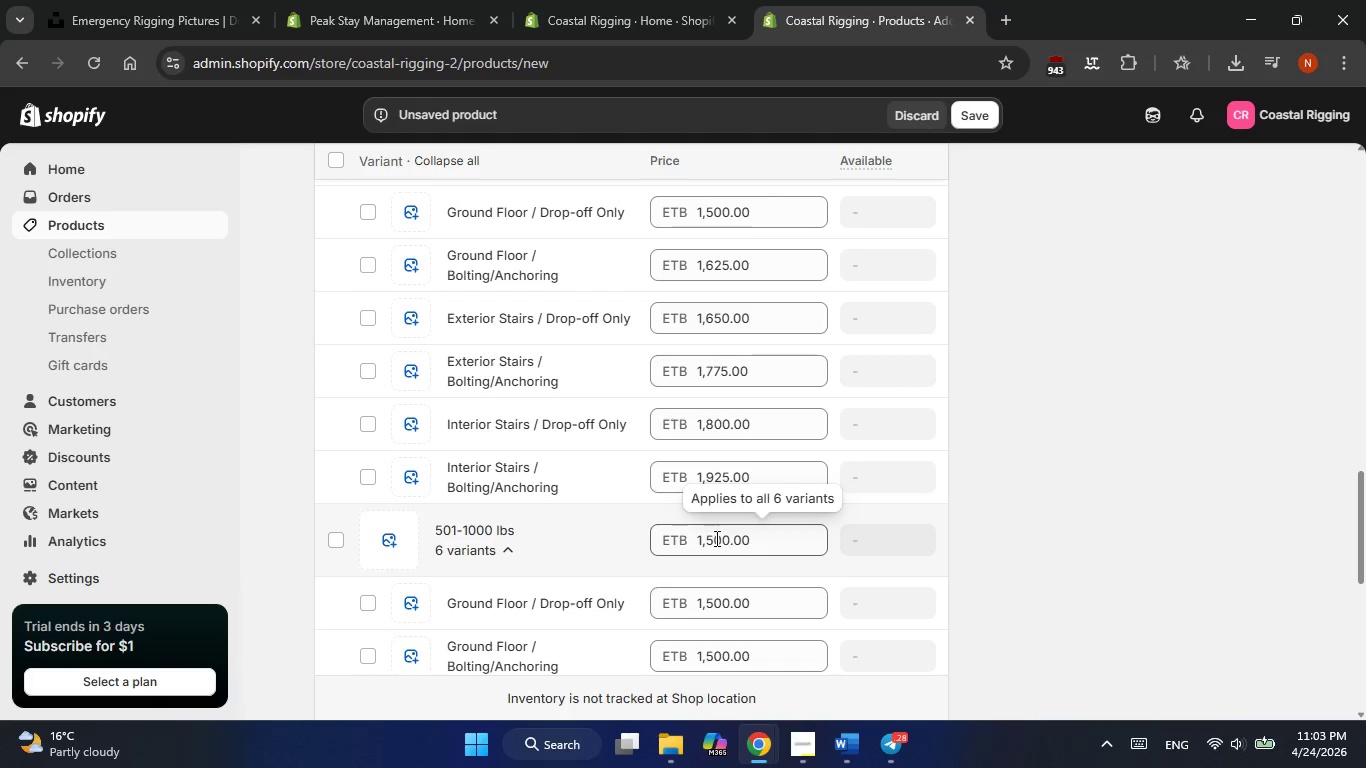 
scroll: coordinate [584, 541], scroll_direction: down, amount: 2.0
 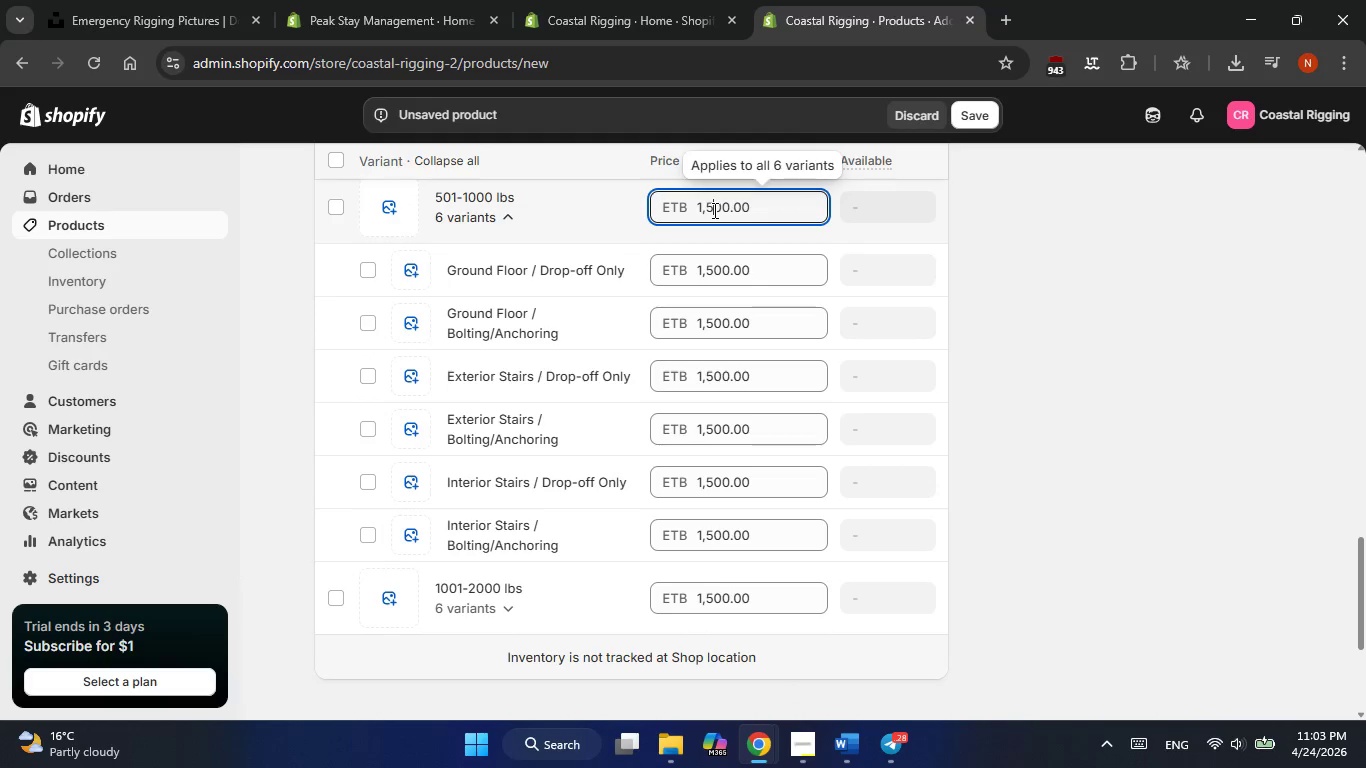 
key(Backspace)
 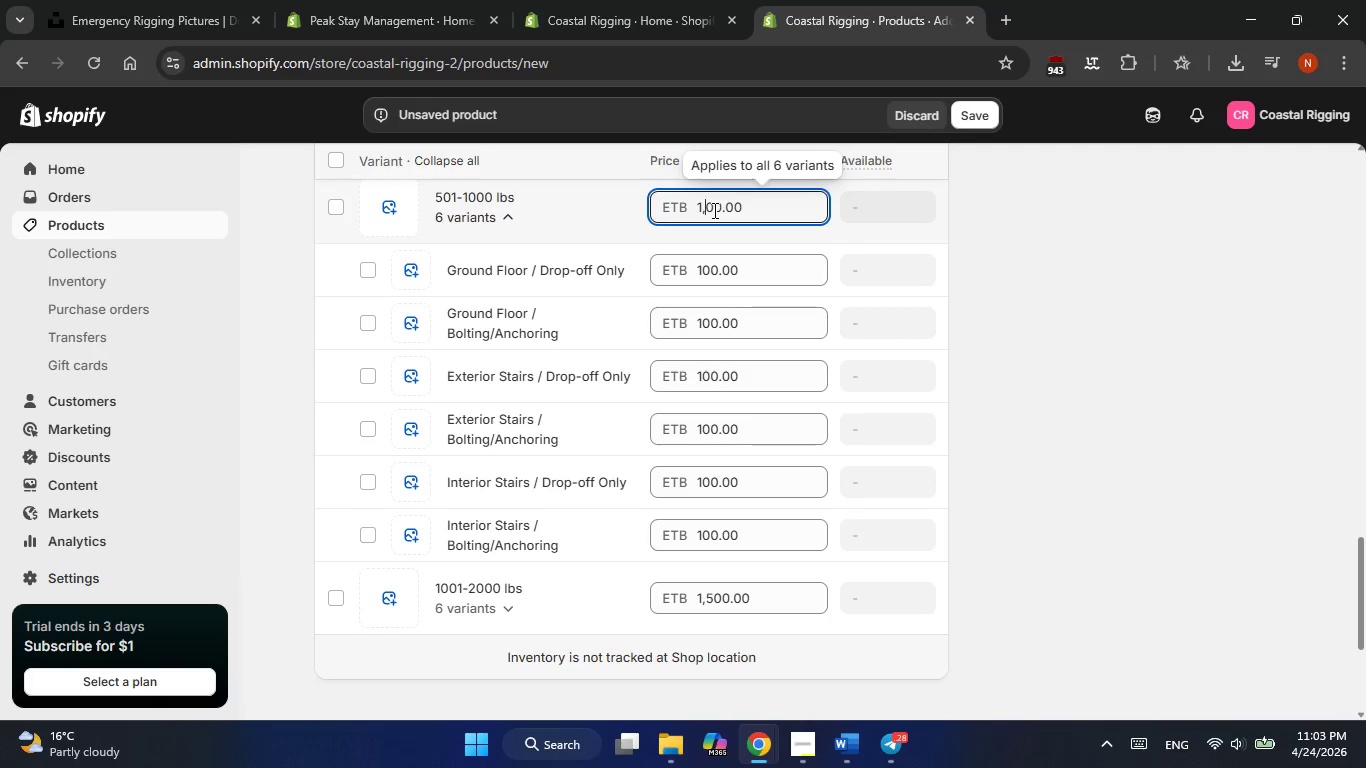 
key(Numpad7)
 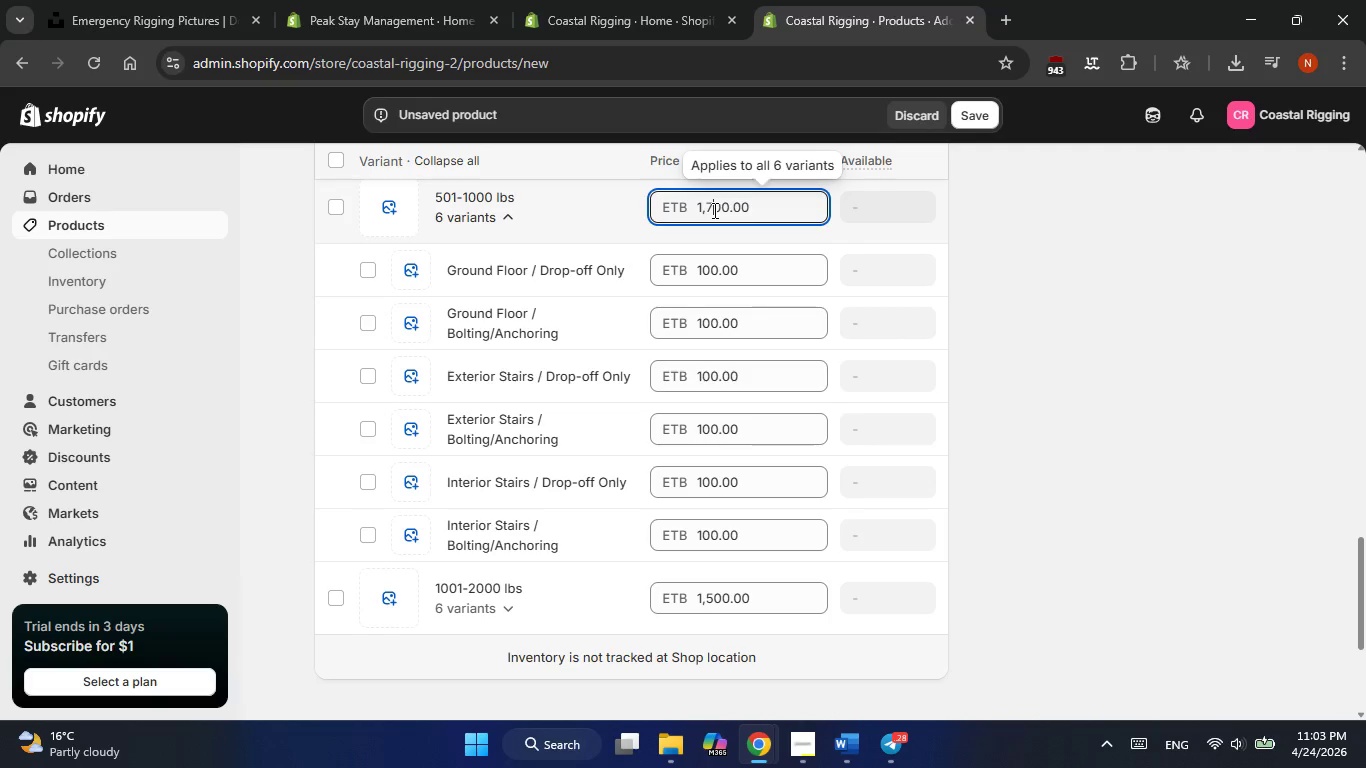 
key(Numpad0)
 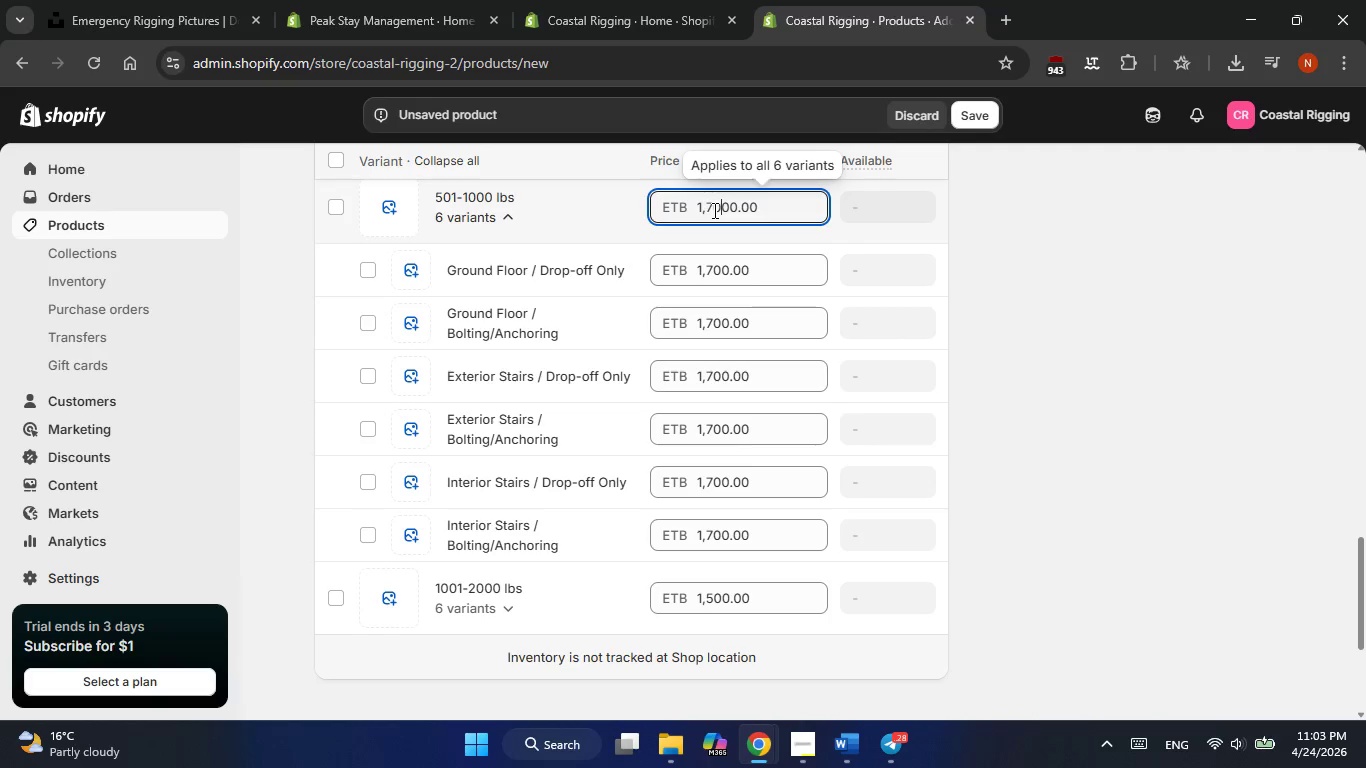 
key(Numpad0)
 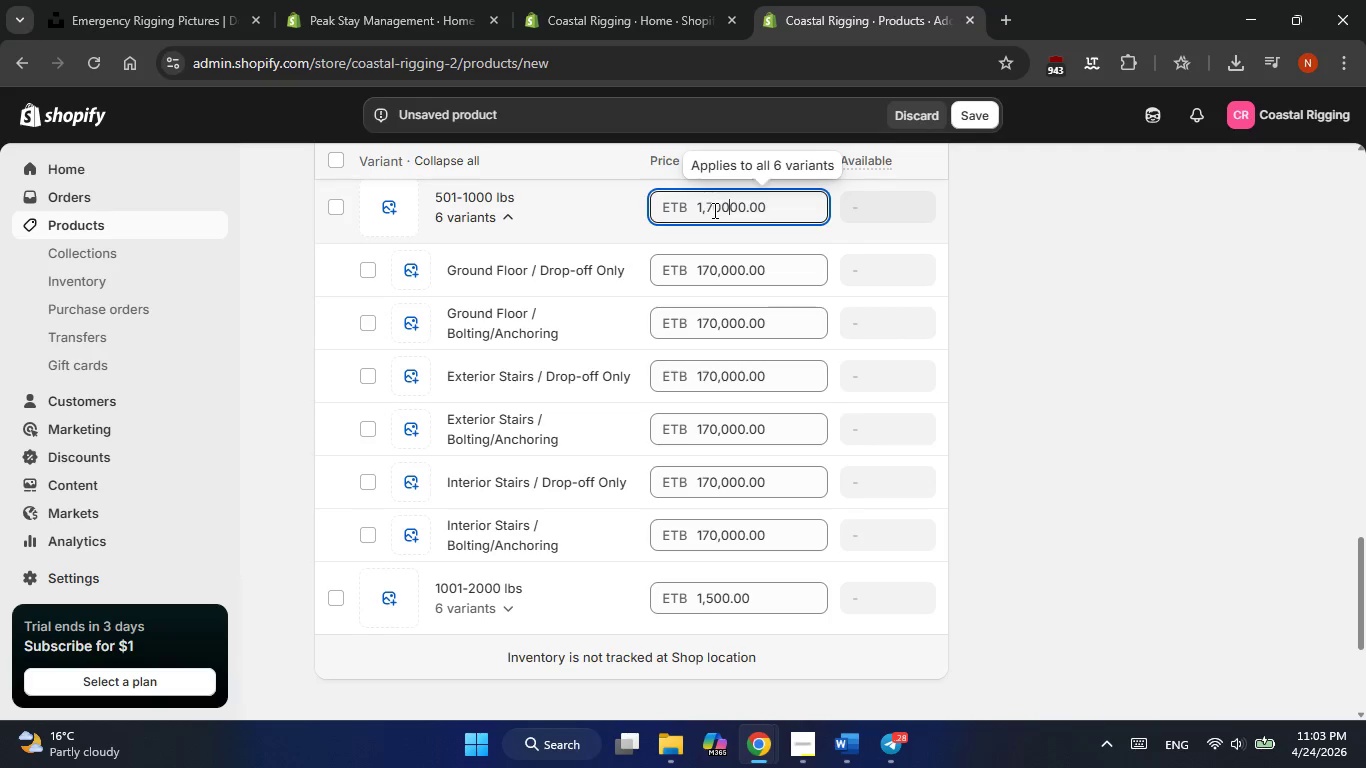 
key(Backspace)
 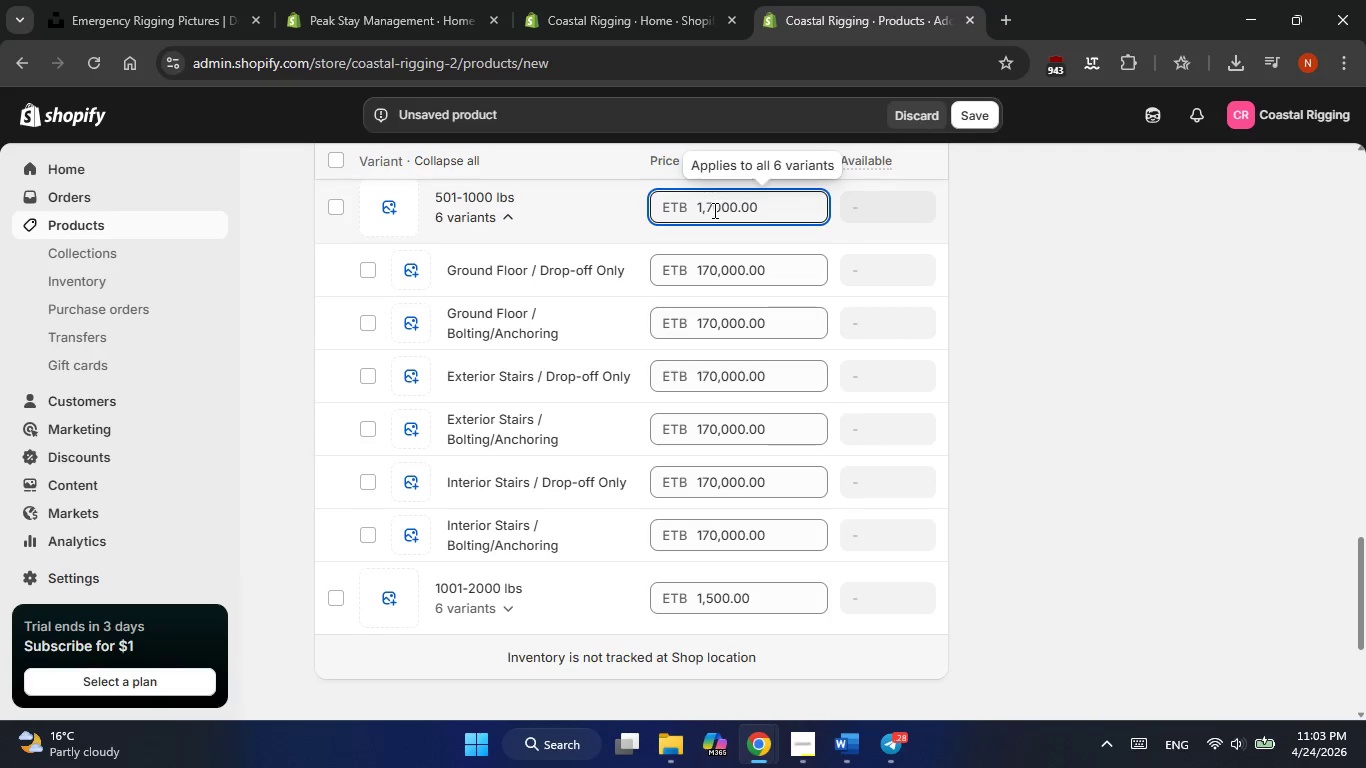 
key(Backspace)
 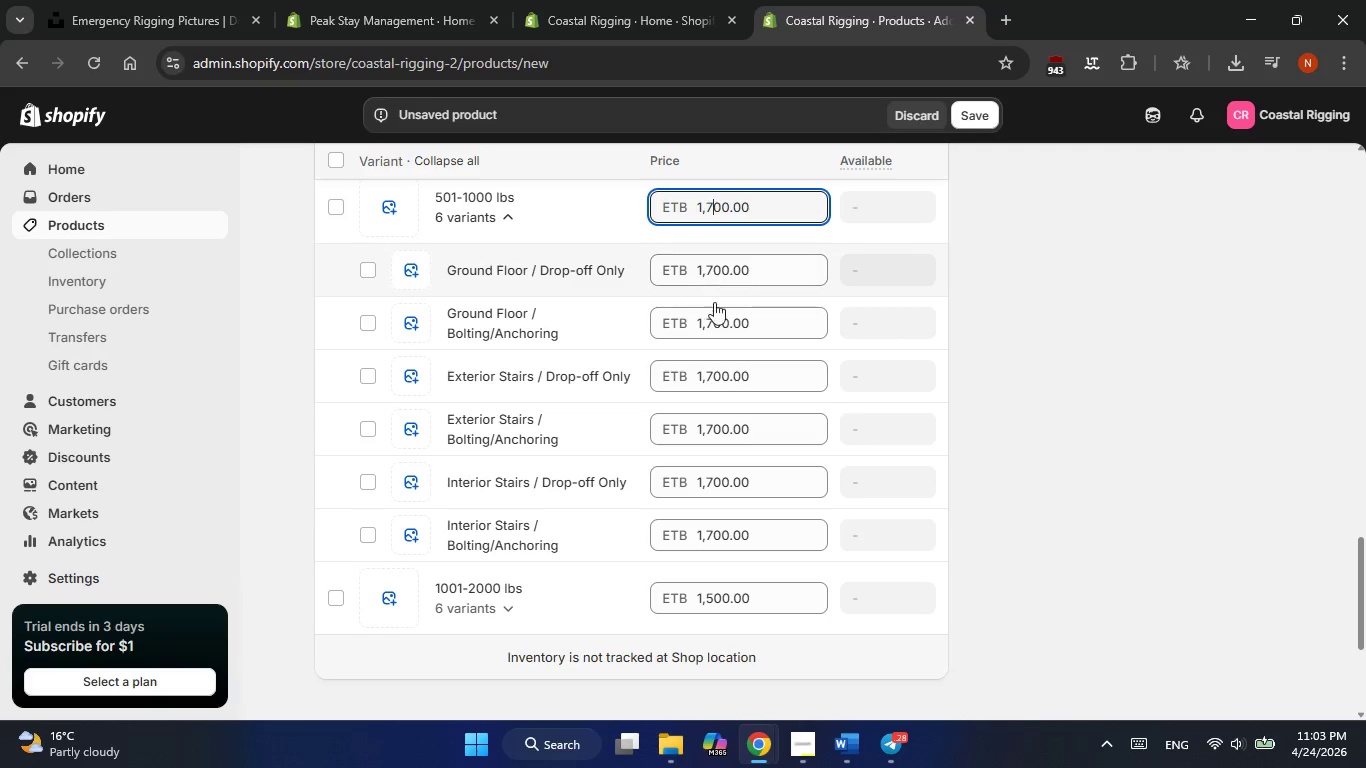 
left_click([712, 316])
 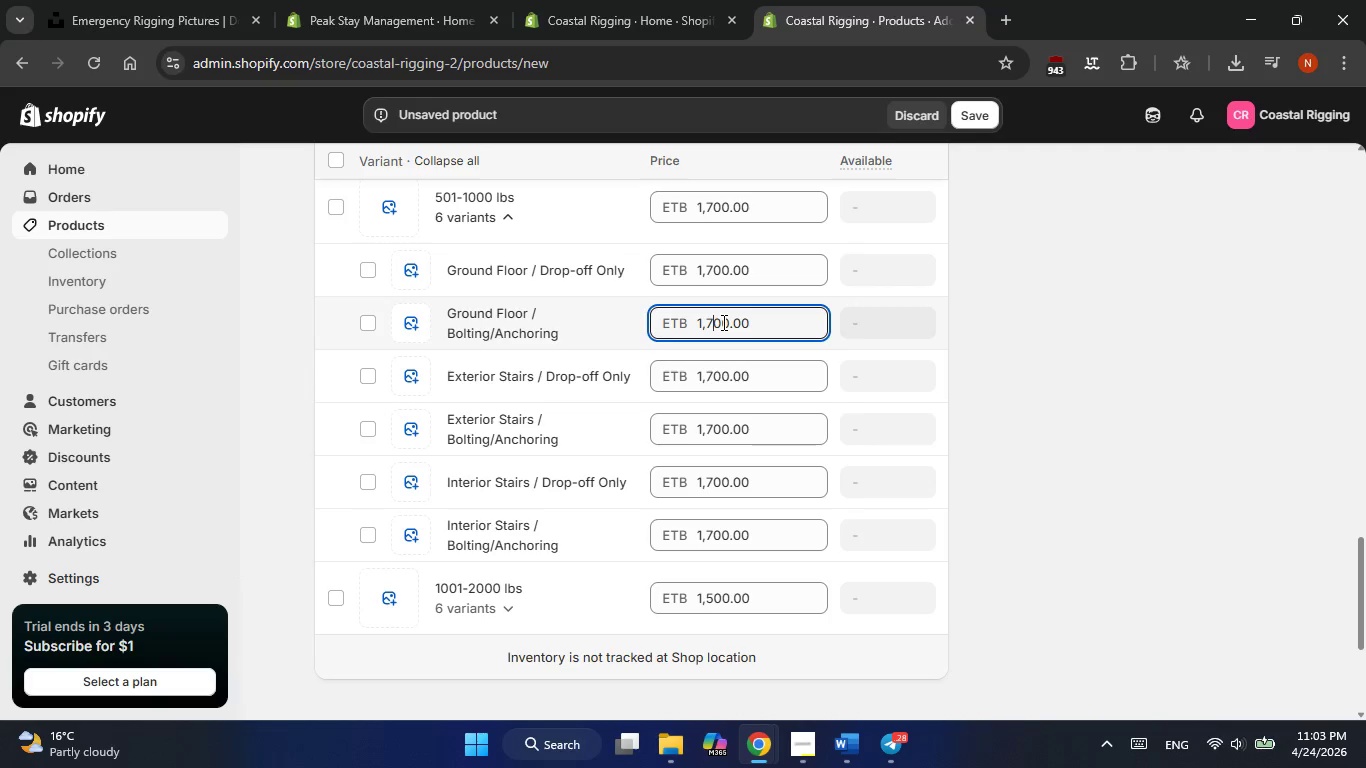 
left_click([728, 322])
 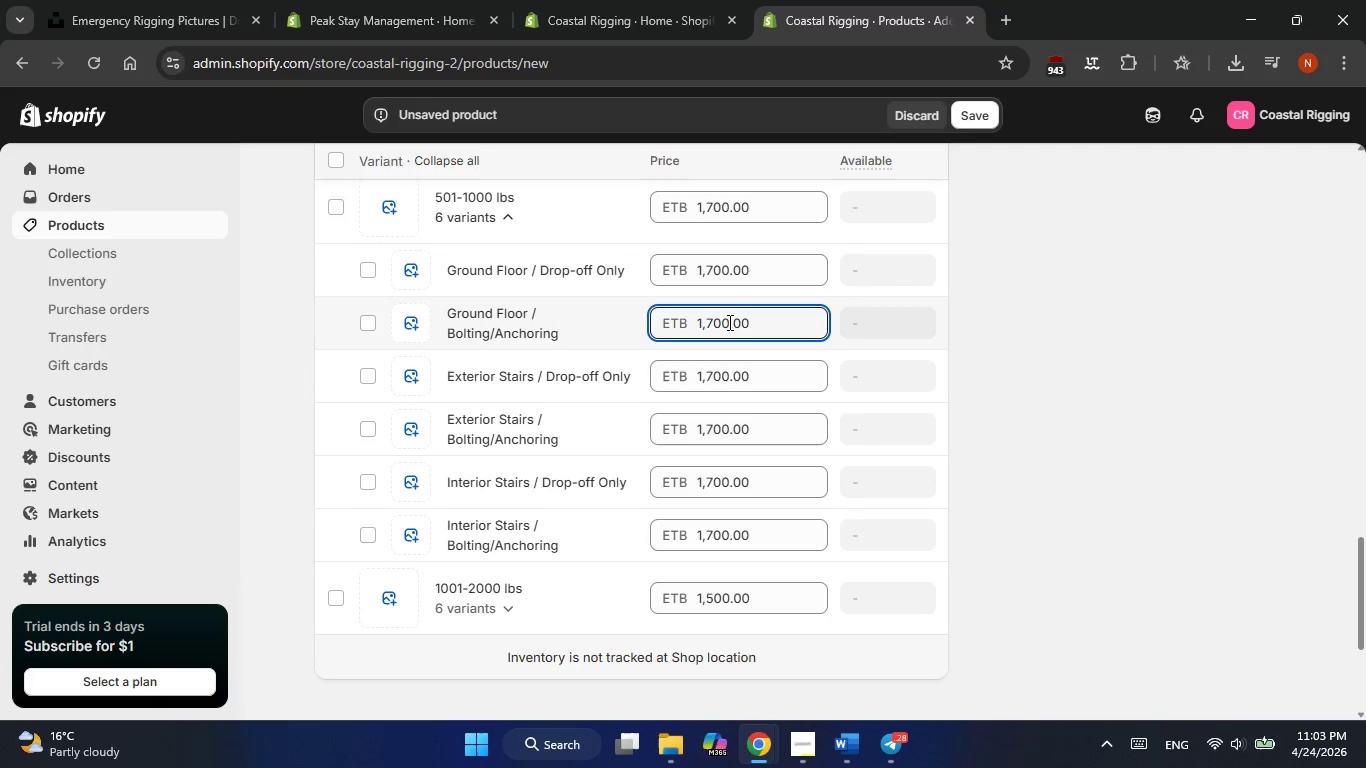 
key(Backspace)
 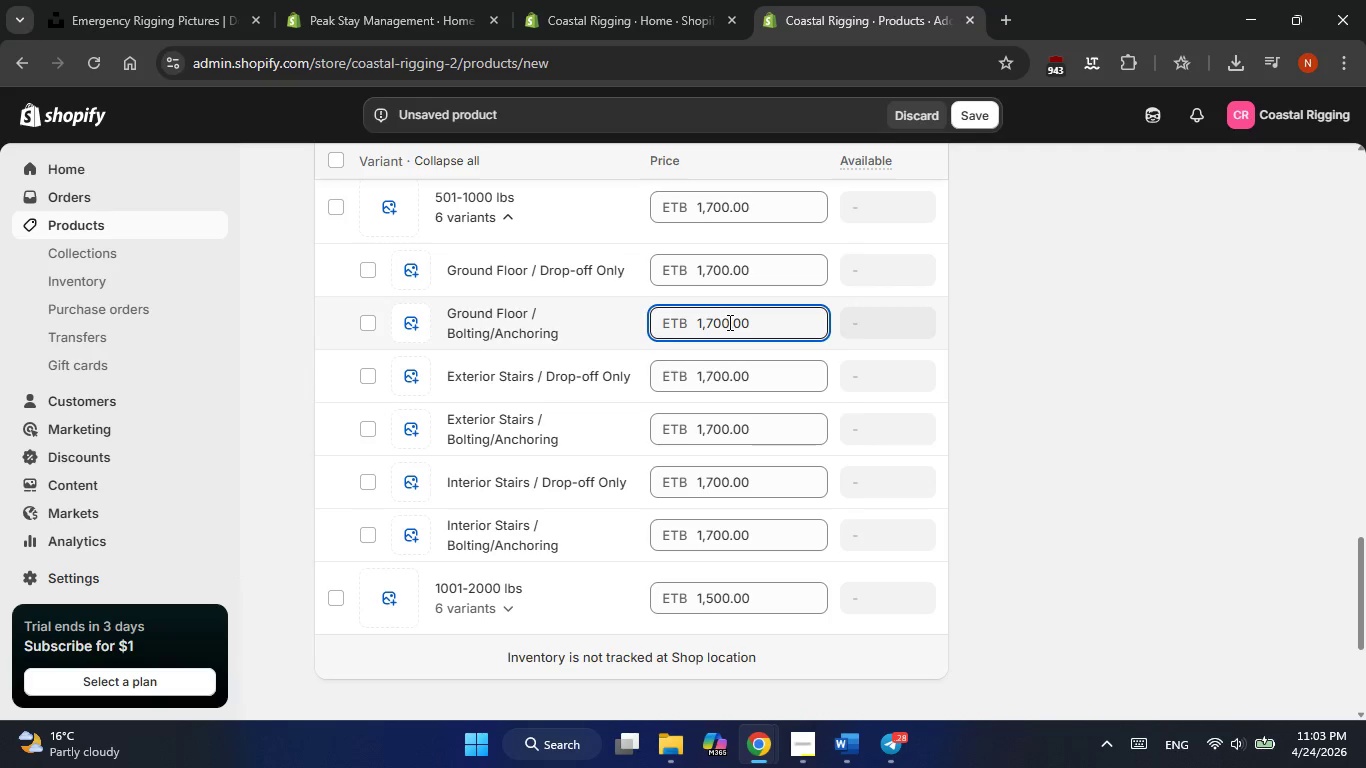 
key(Backspace)
 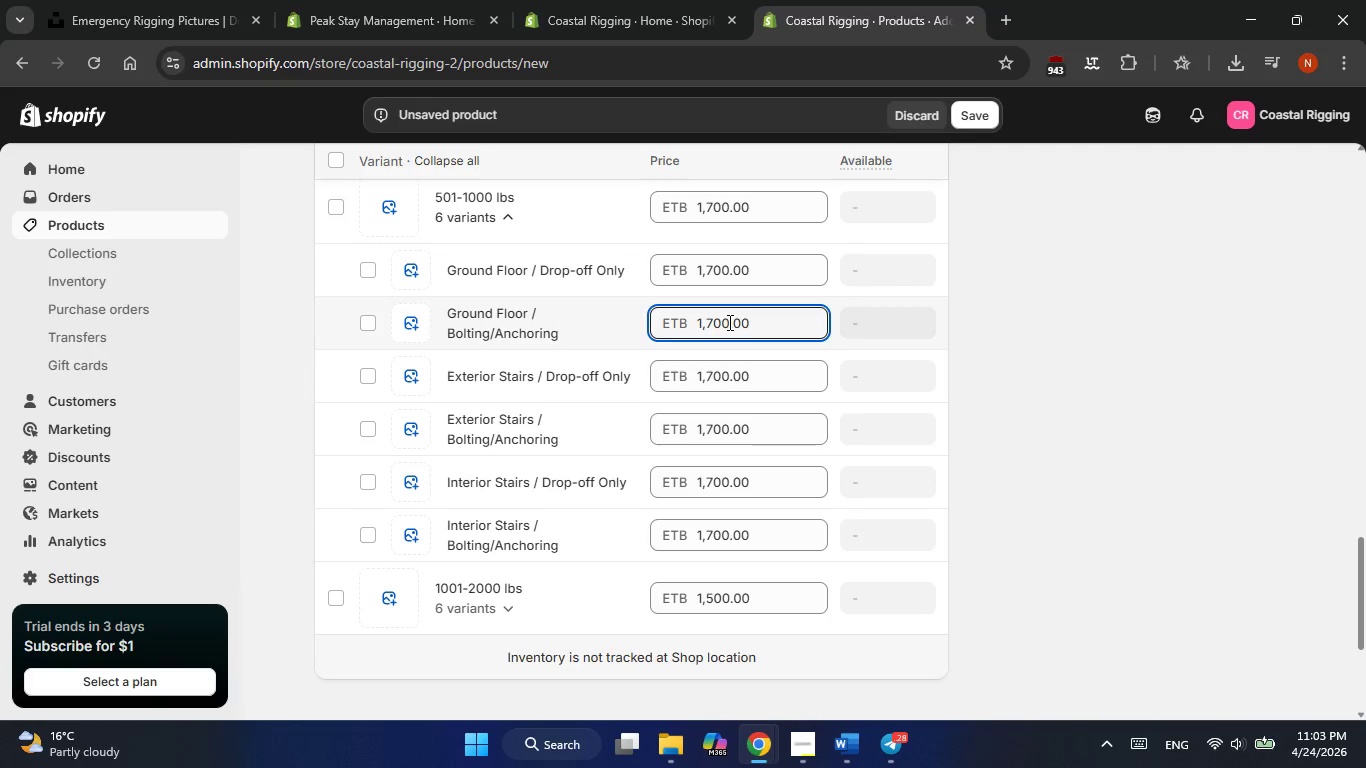 
key(Backspace)
 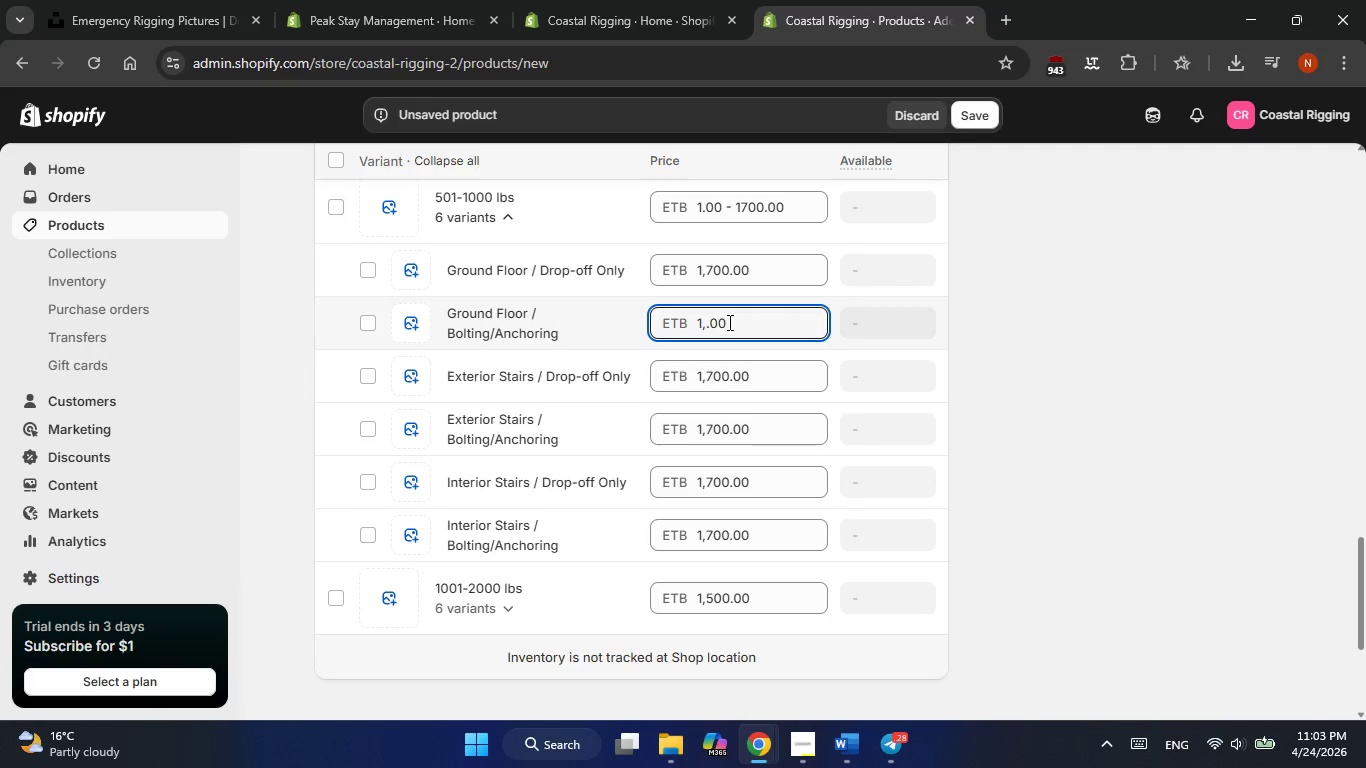 
key(Numpad8)
 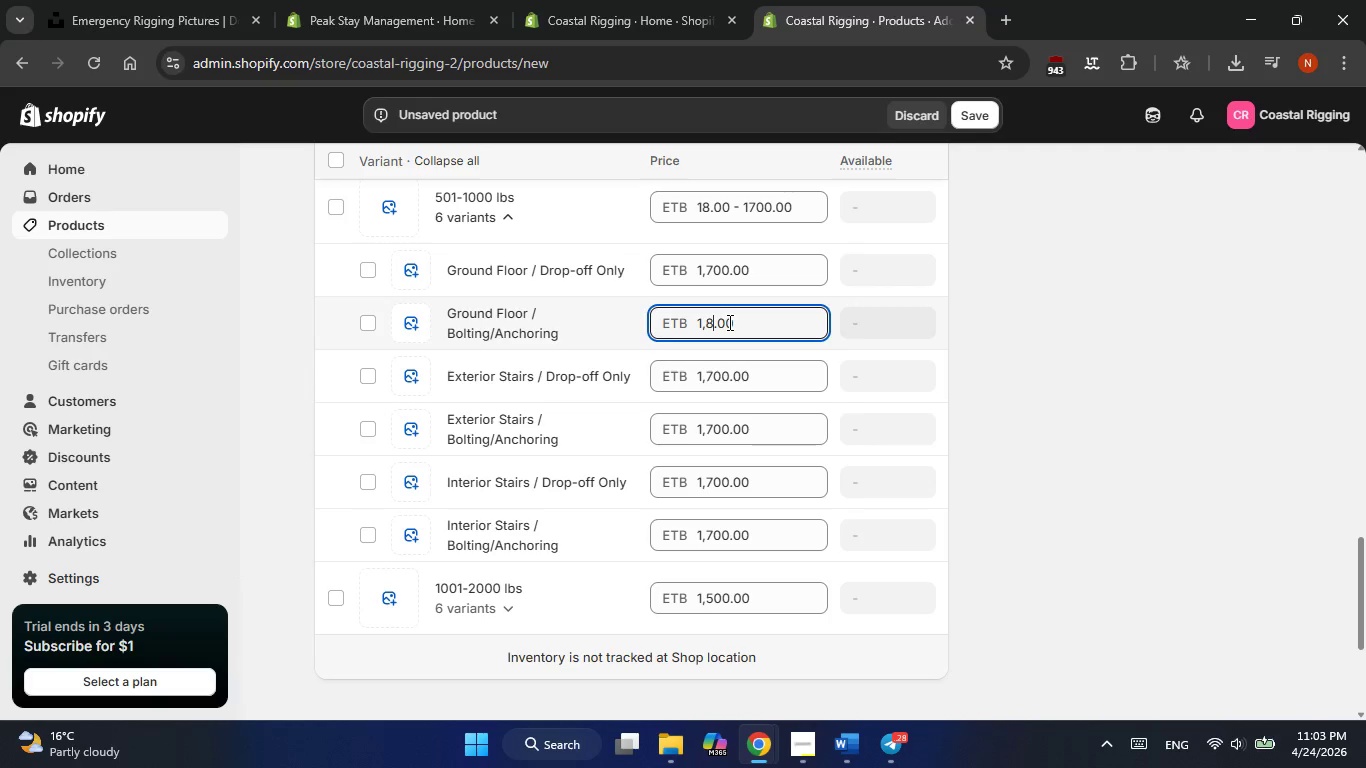 
key(Numpad2)
 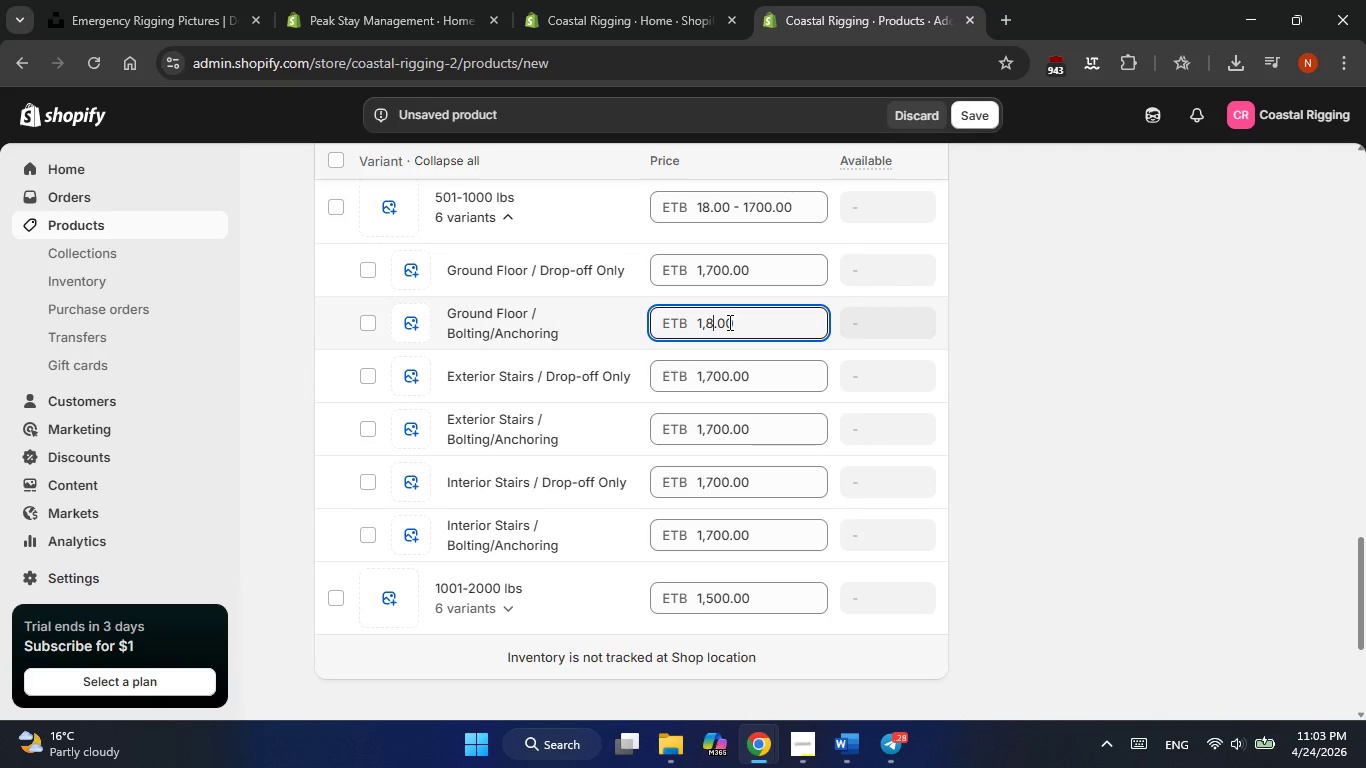 
key(Numpad5)
 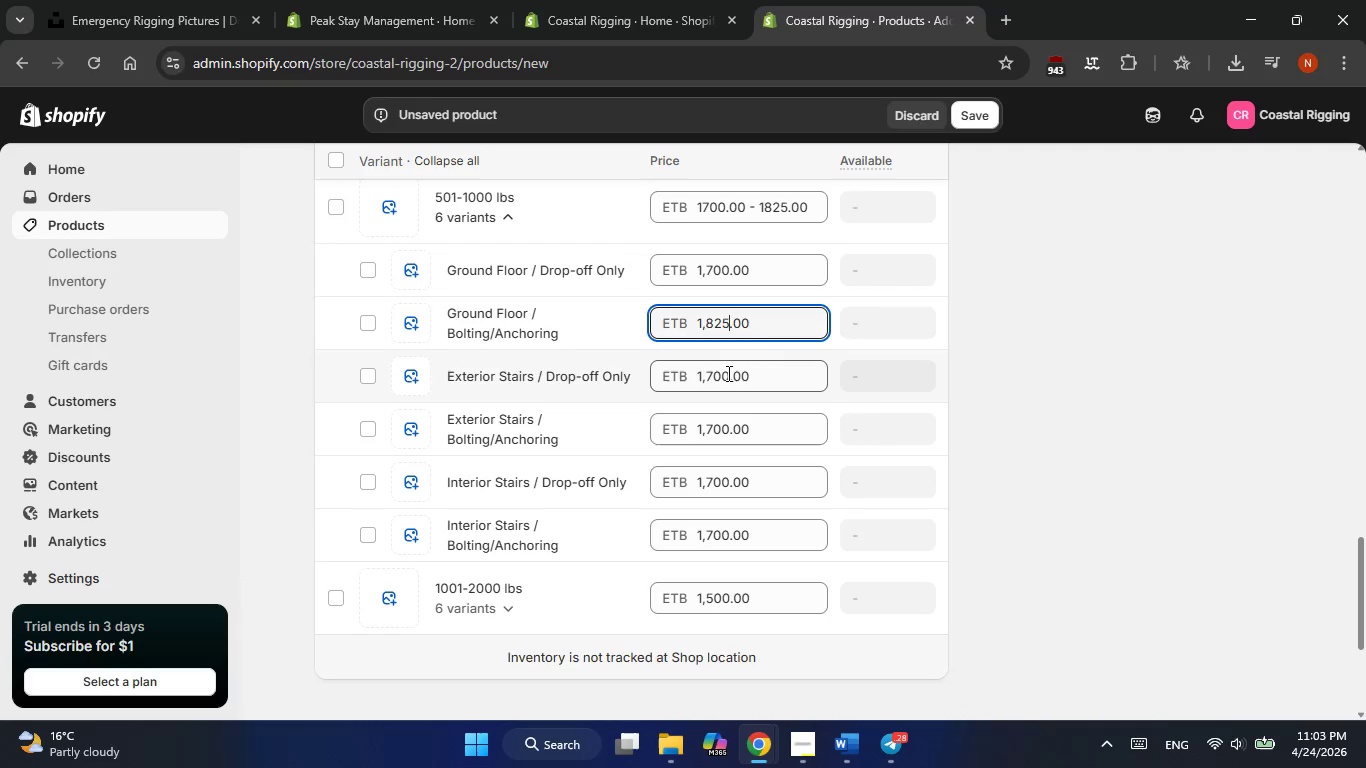 
left_click([727, 374])
 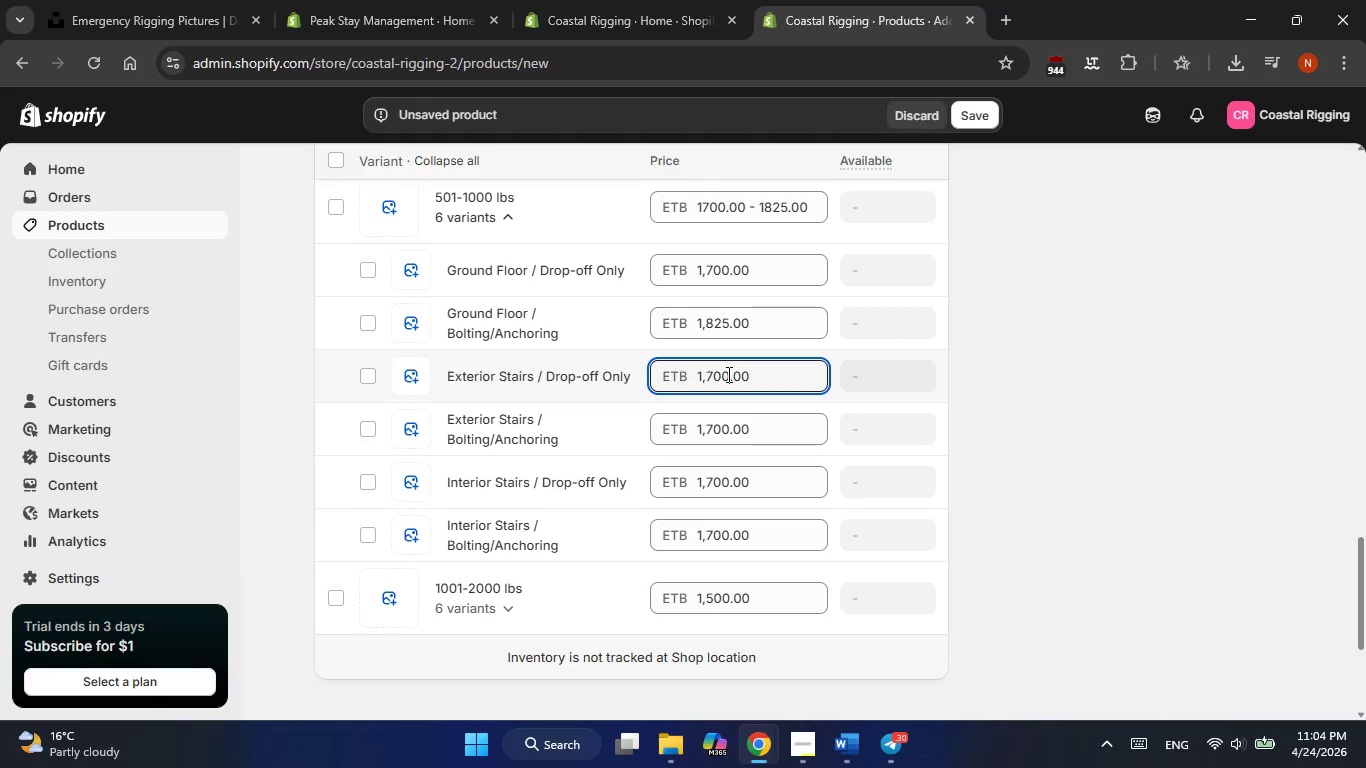 
wait(58.38)
 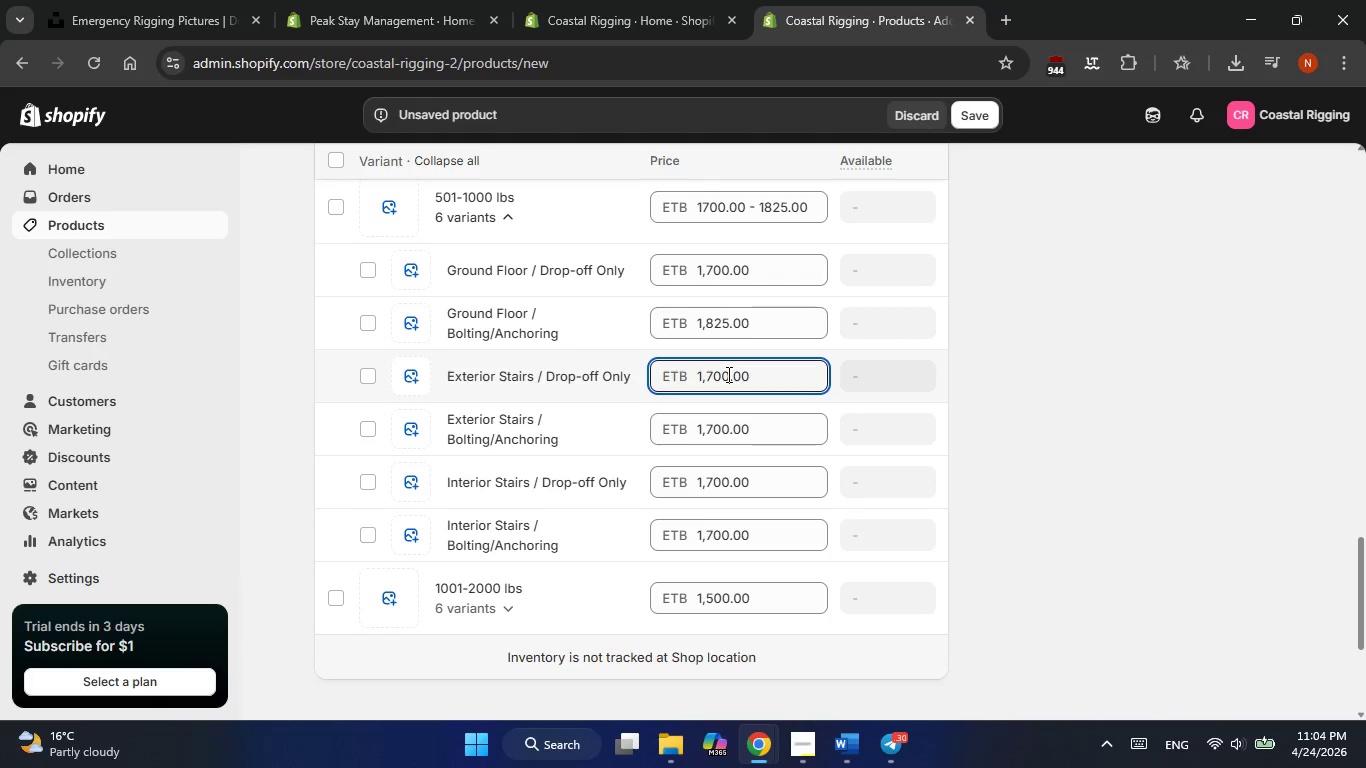 
key(ArrowLeft)
 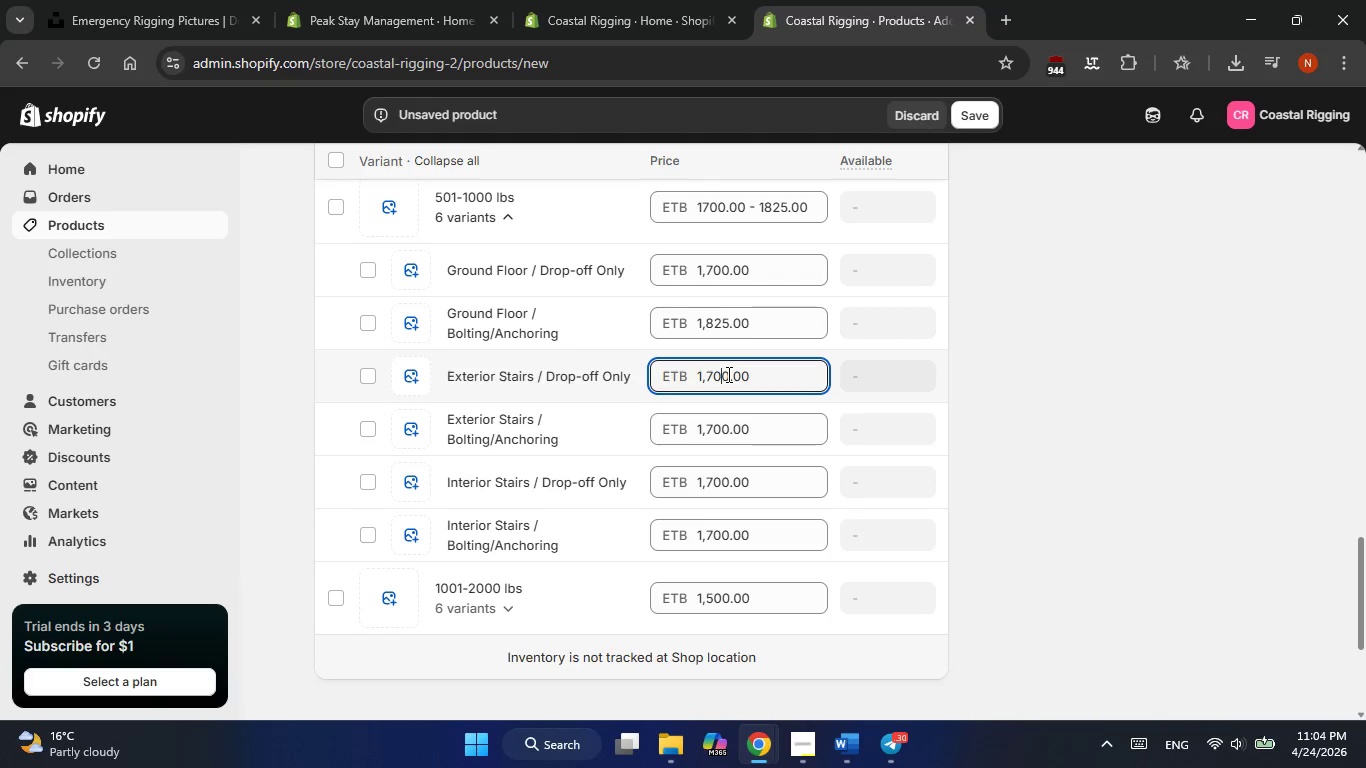 
key(ArrowRight)
 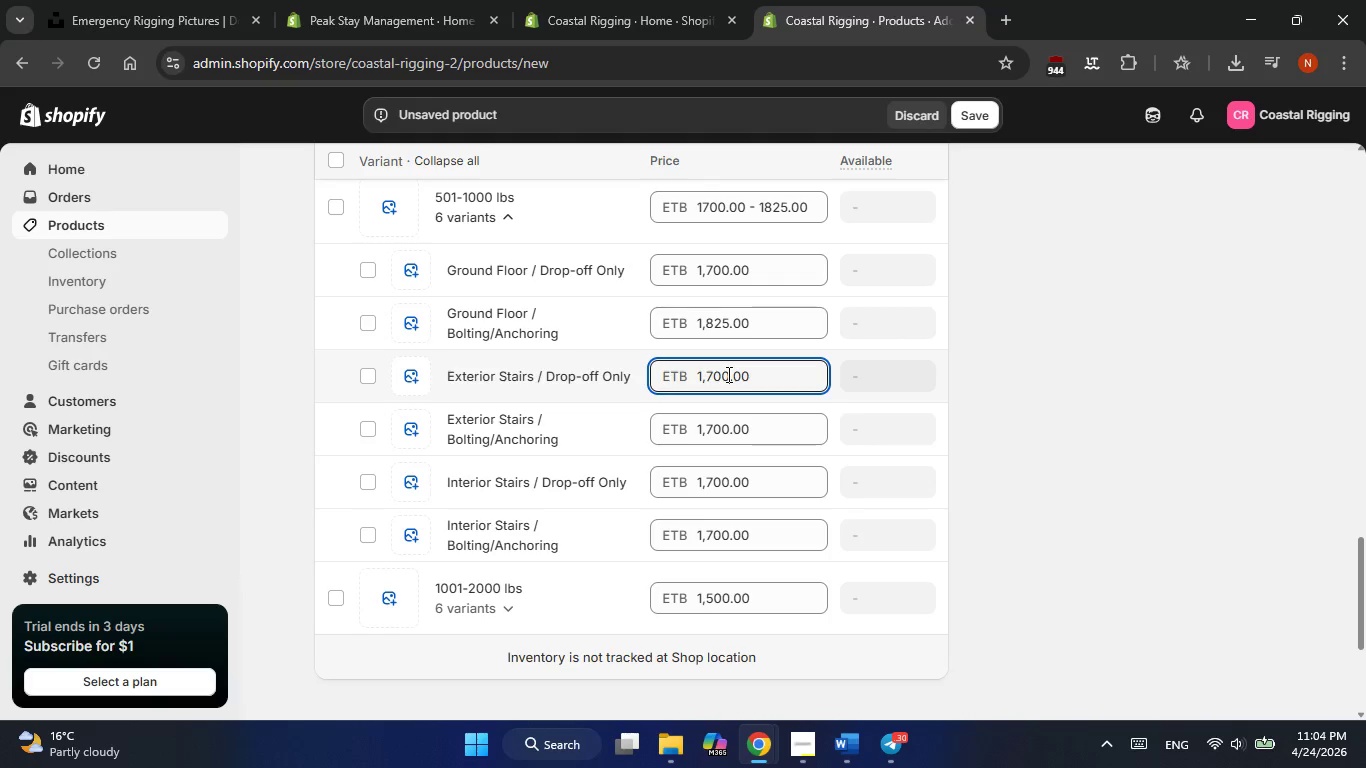 
key(Backspace)
 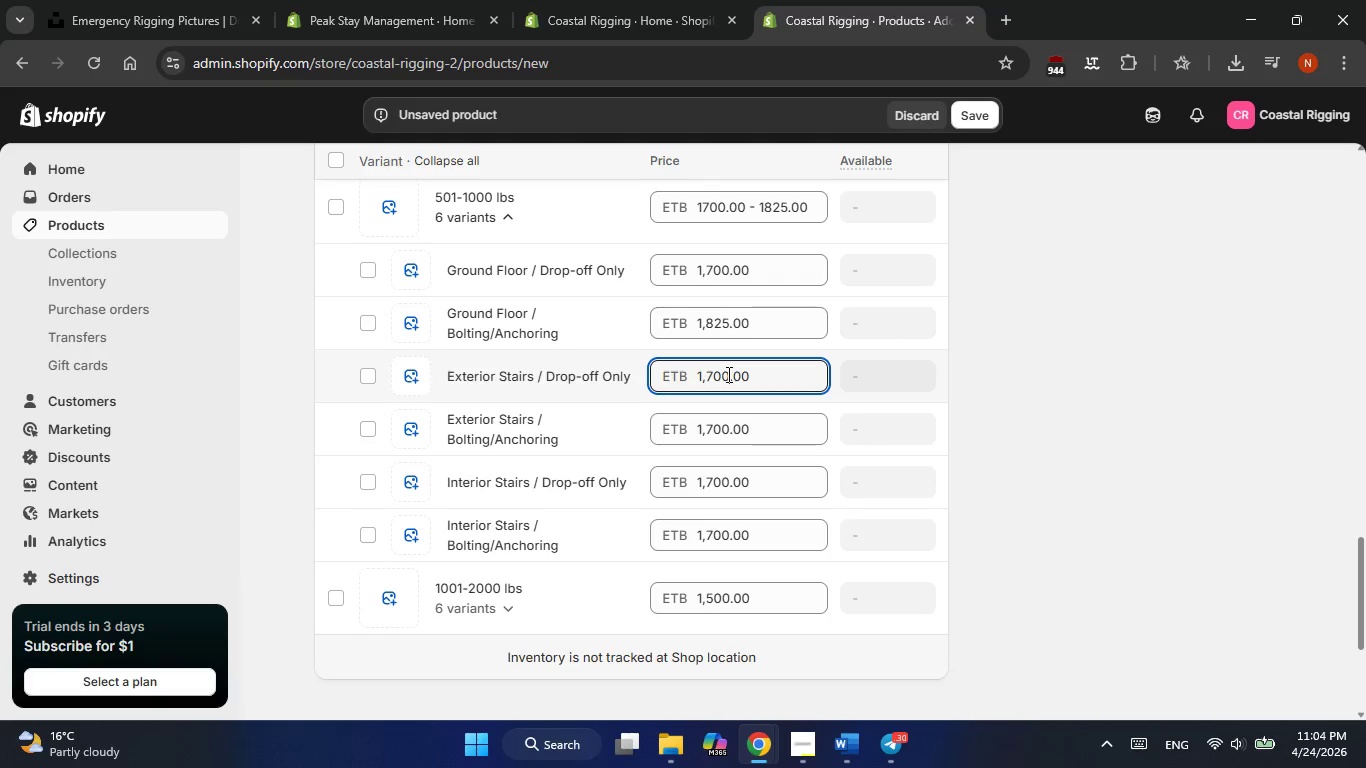 
key(Backspace)
 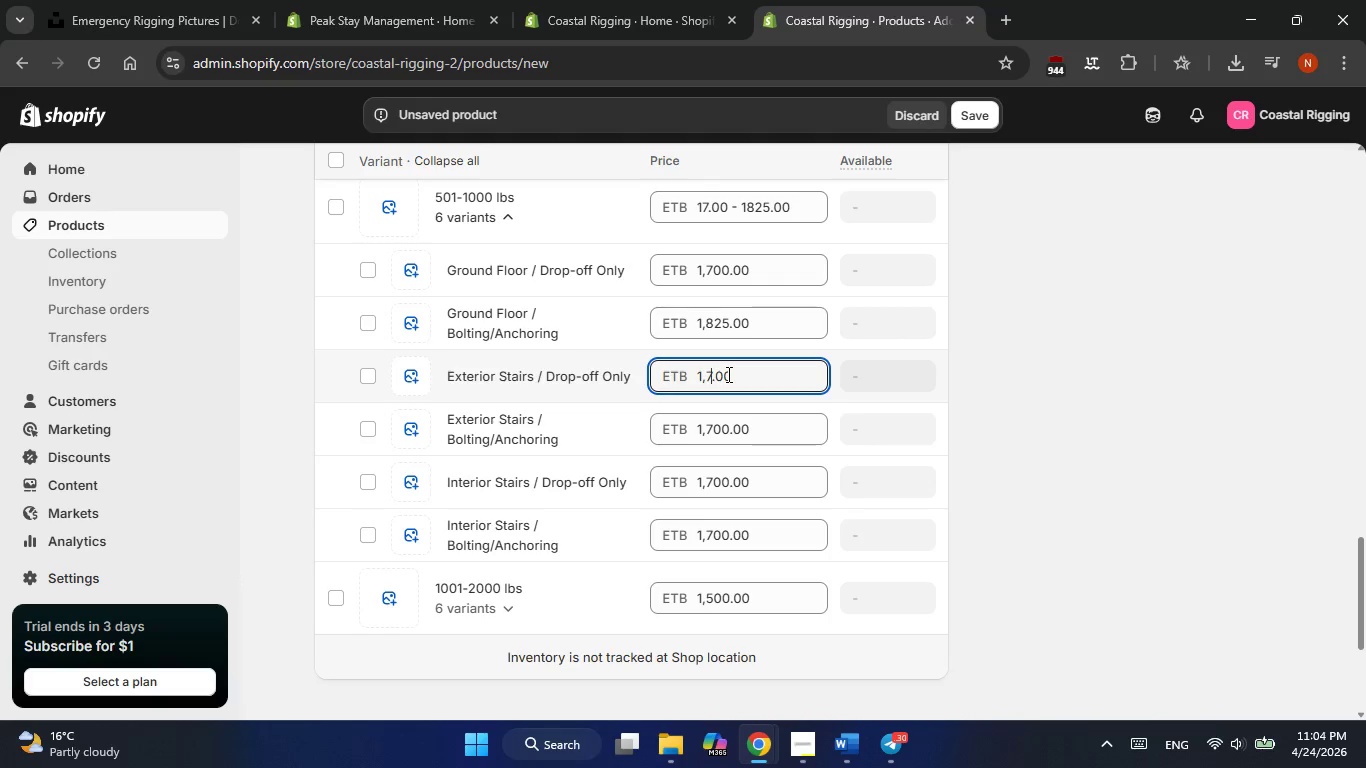 
key(Backspace)
 